 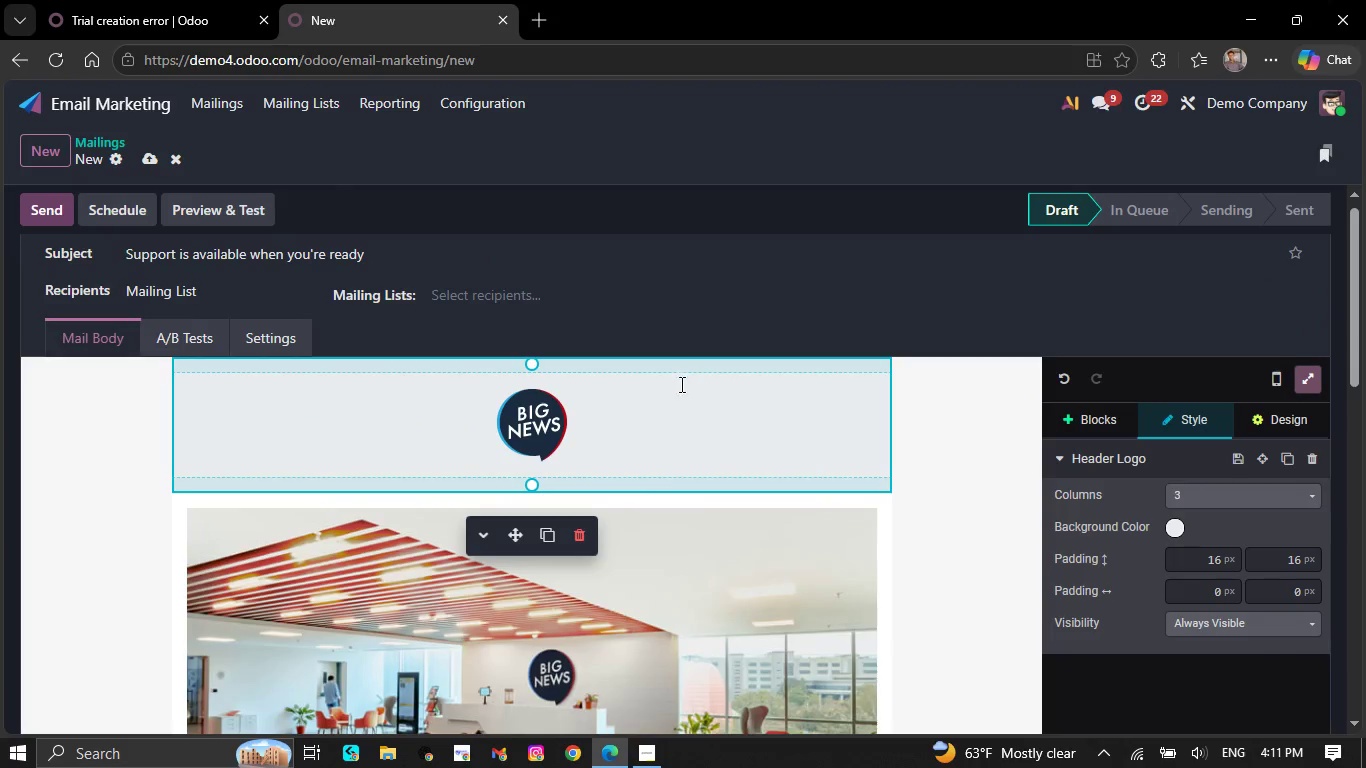 
key(Control+Z)
 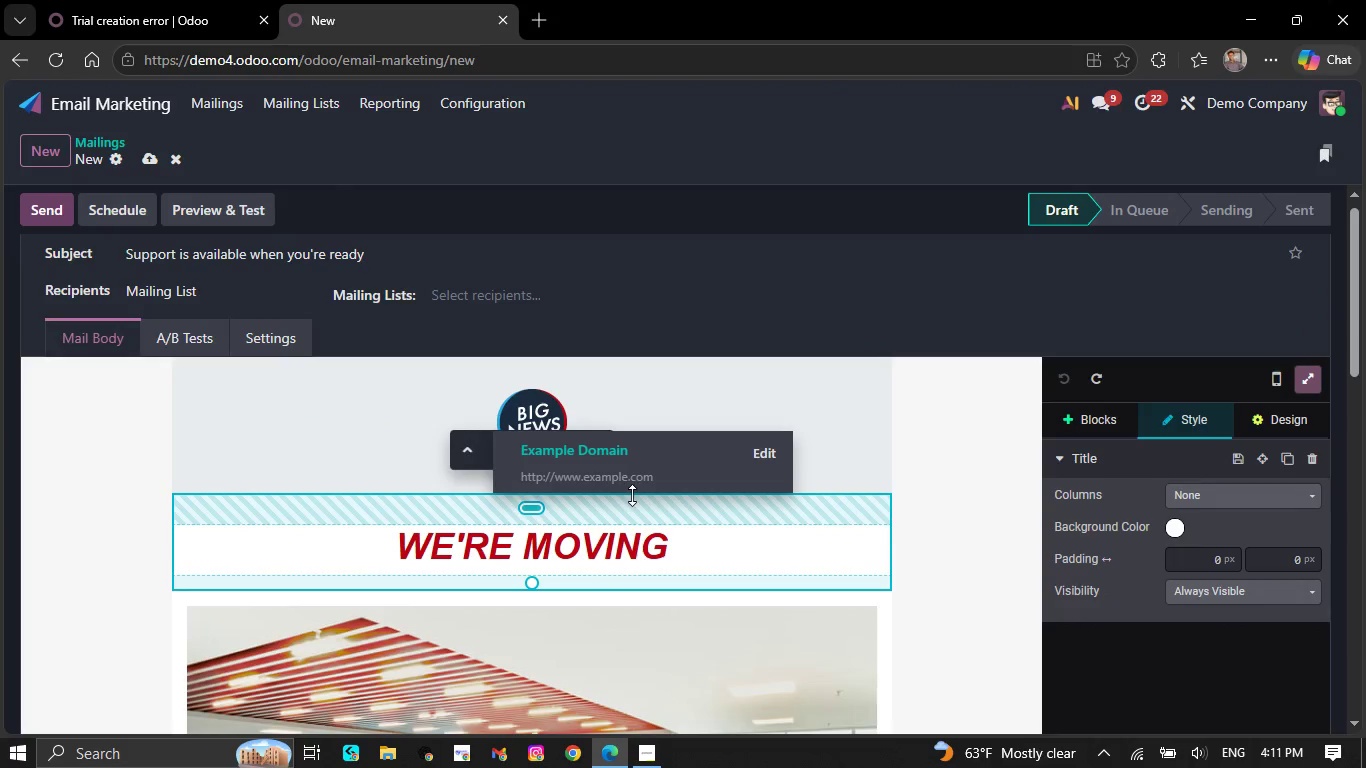 
left_click([993, 429])
 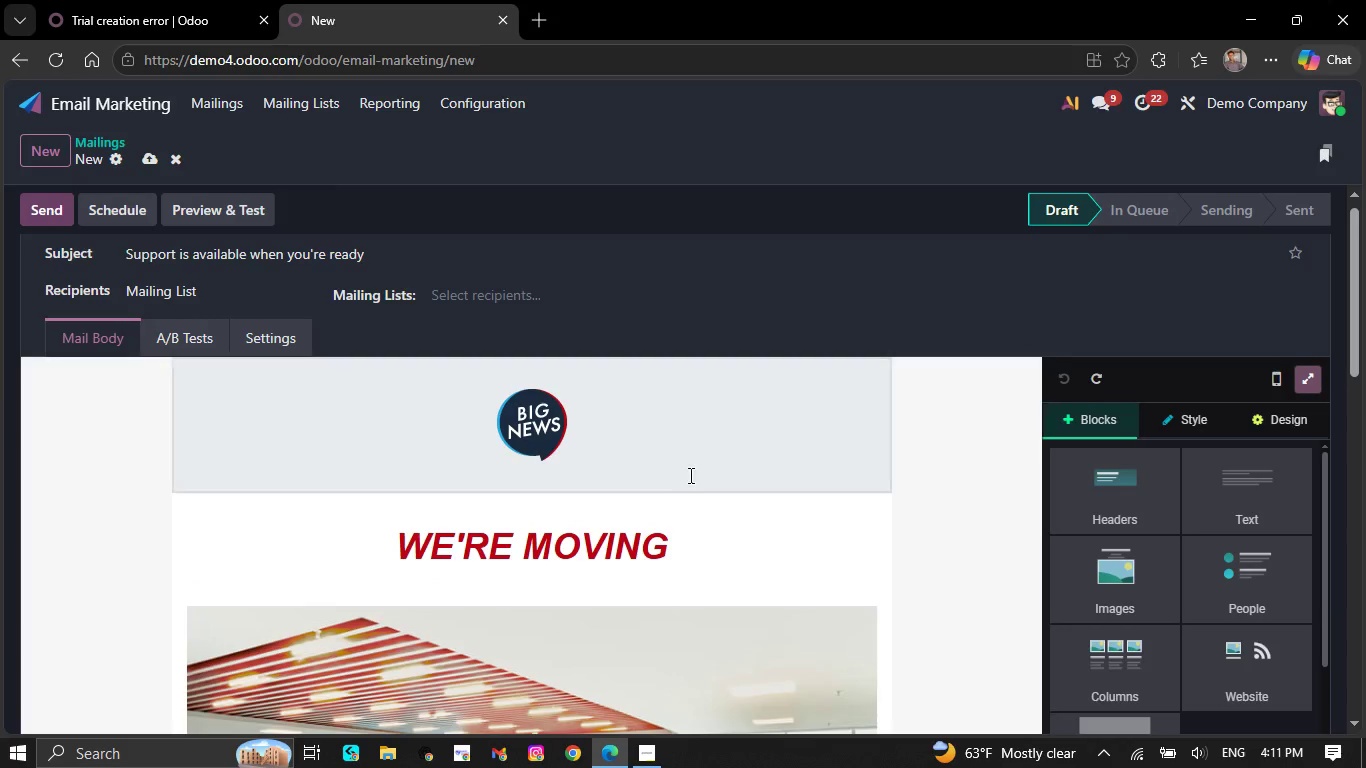 
mouse_move([655, 487])
 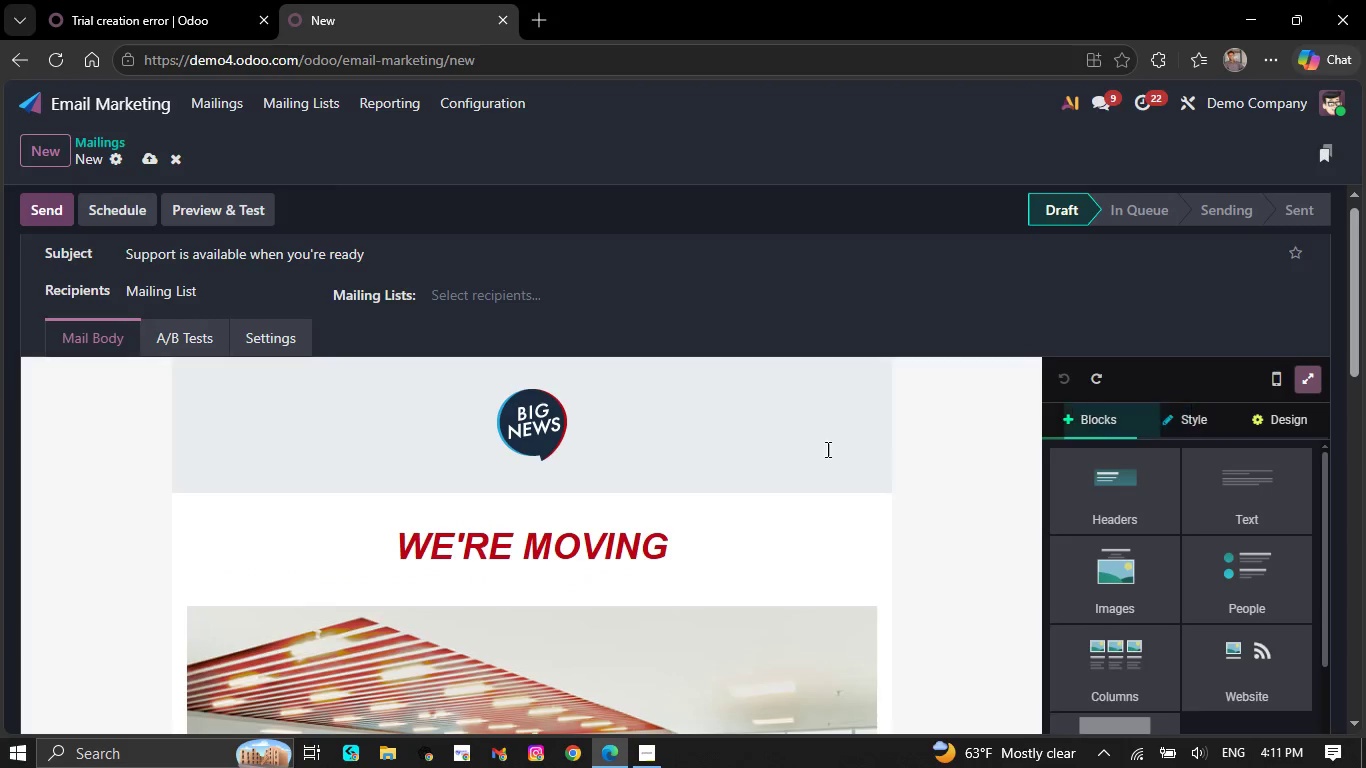 
double_click([742, 446])
 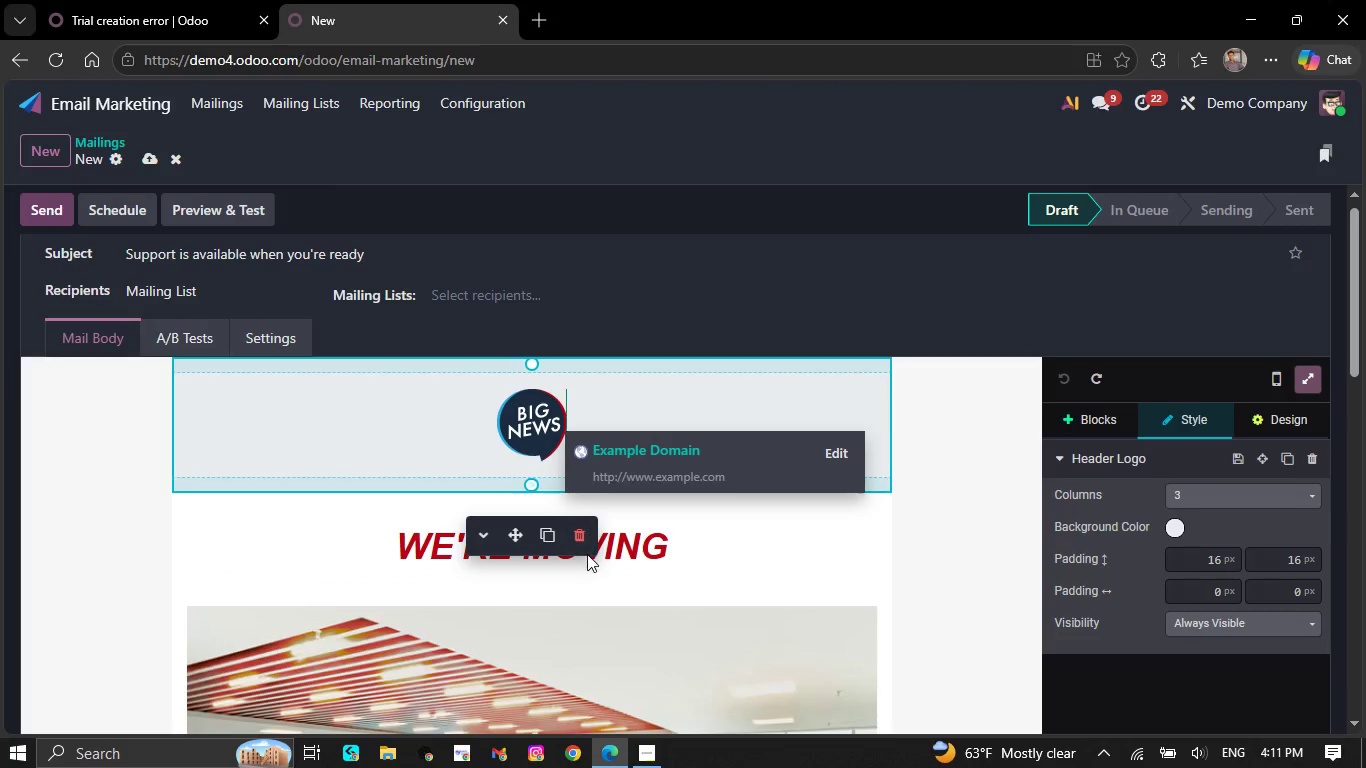 
left_click([580, 540])
 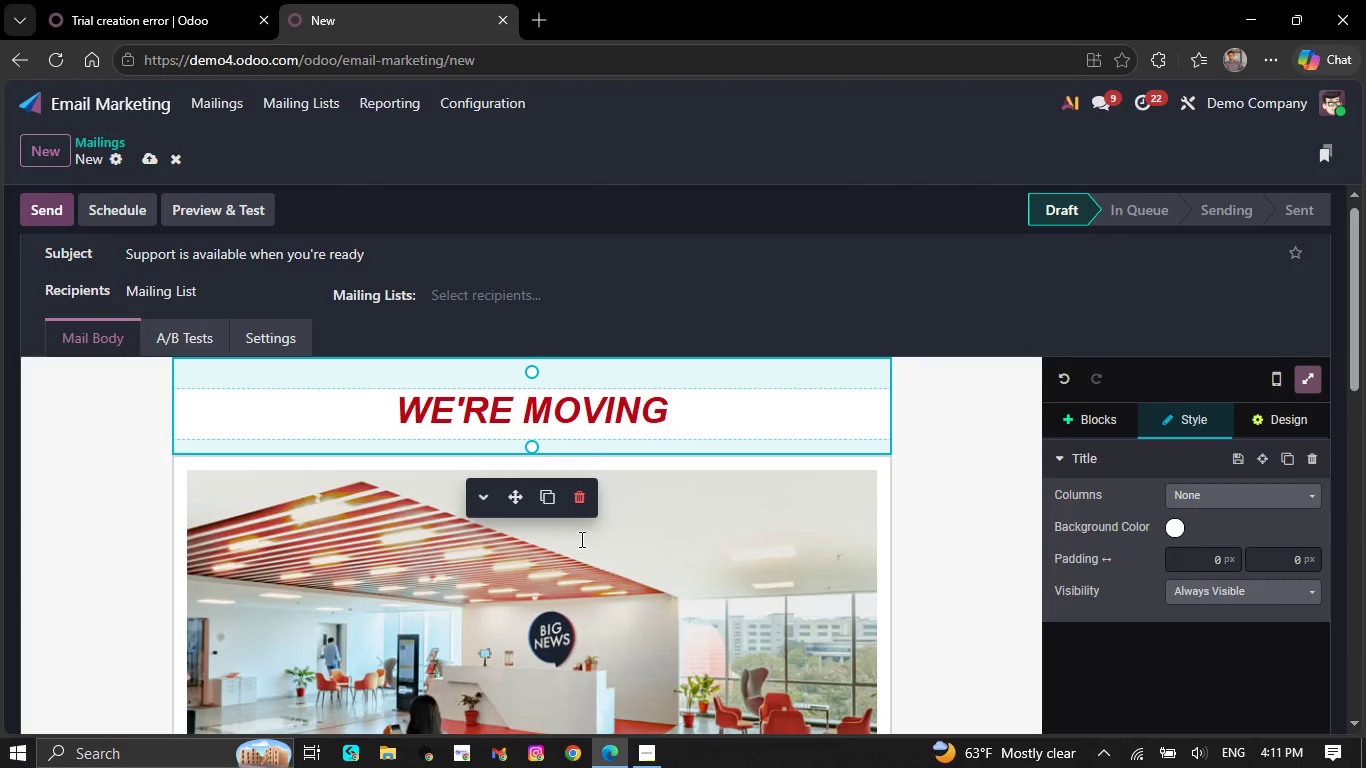 
wait(30.56)
 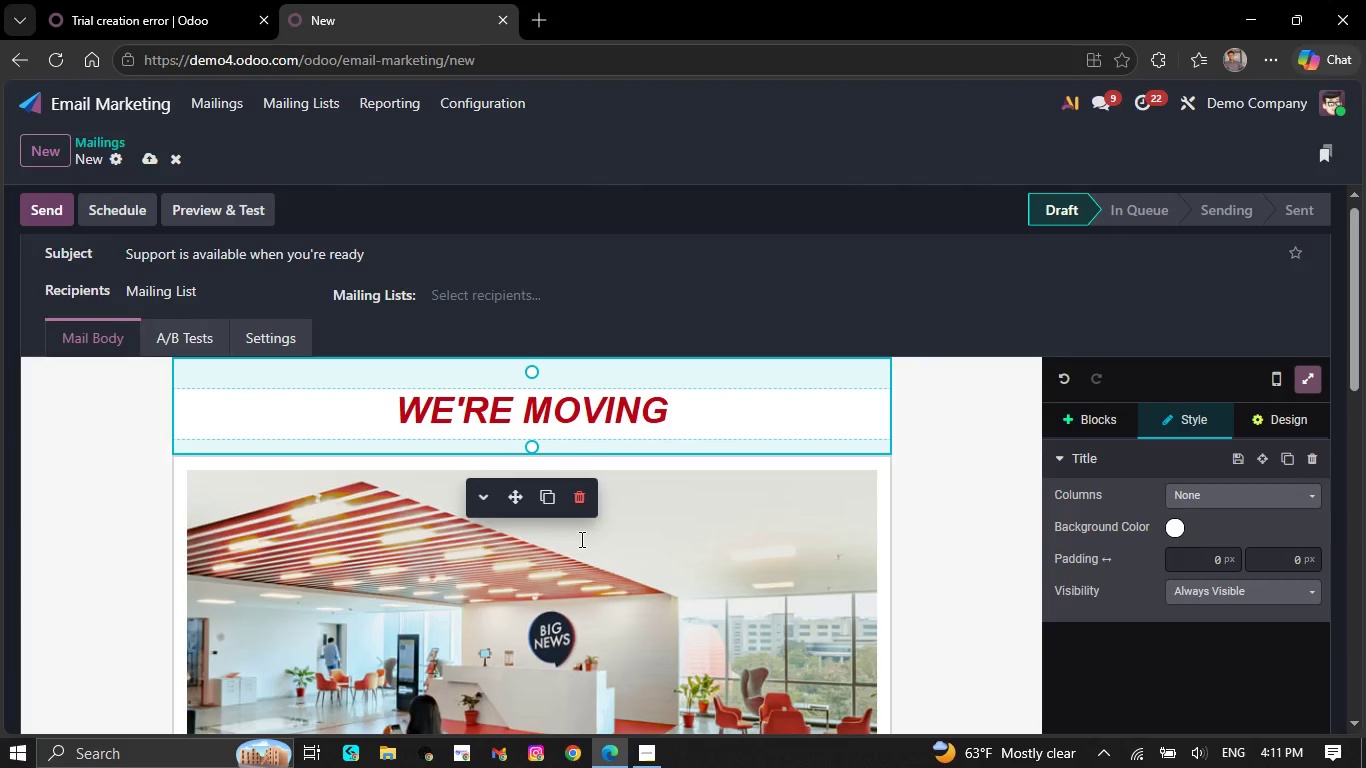 
left_click_drag(start_coordinate=[654, 413], to_coordinate=[406, 412])
 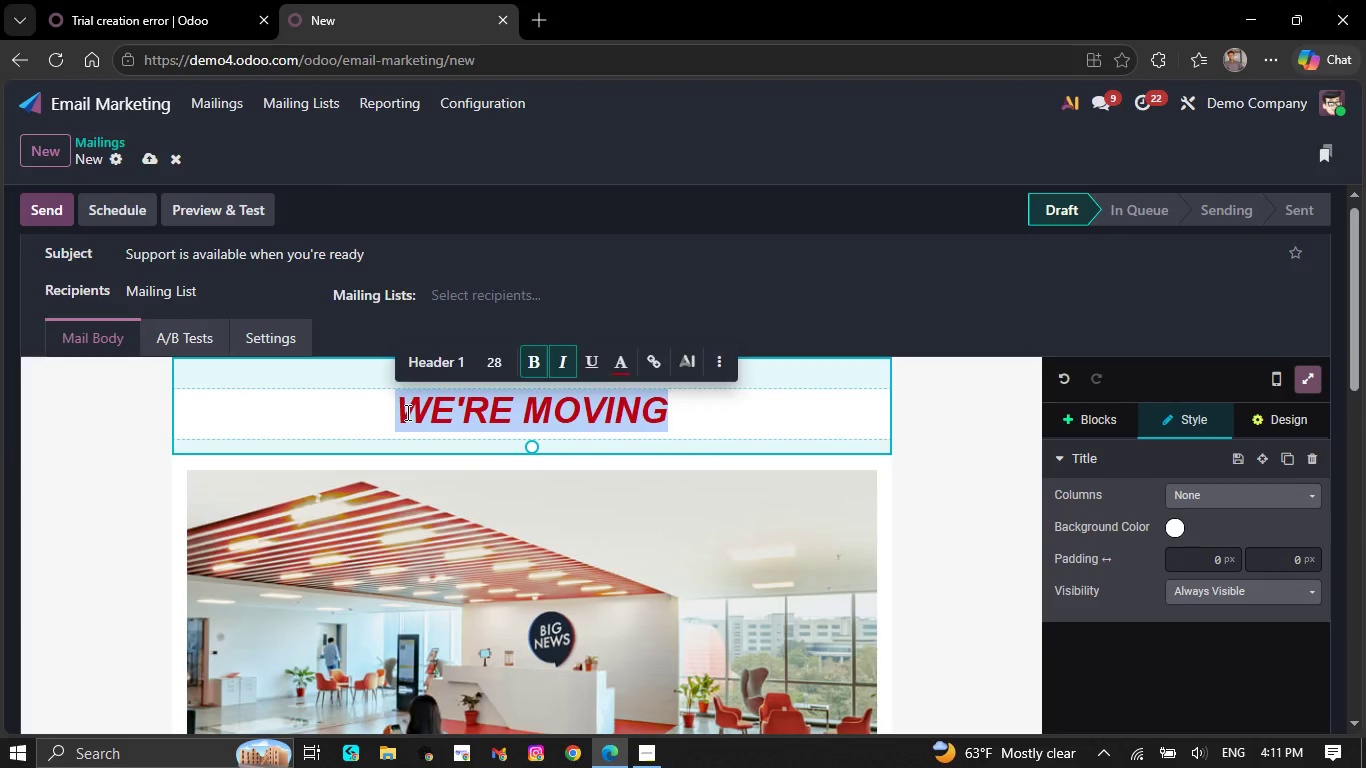 
key(Backspace)
 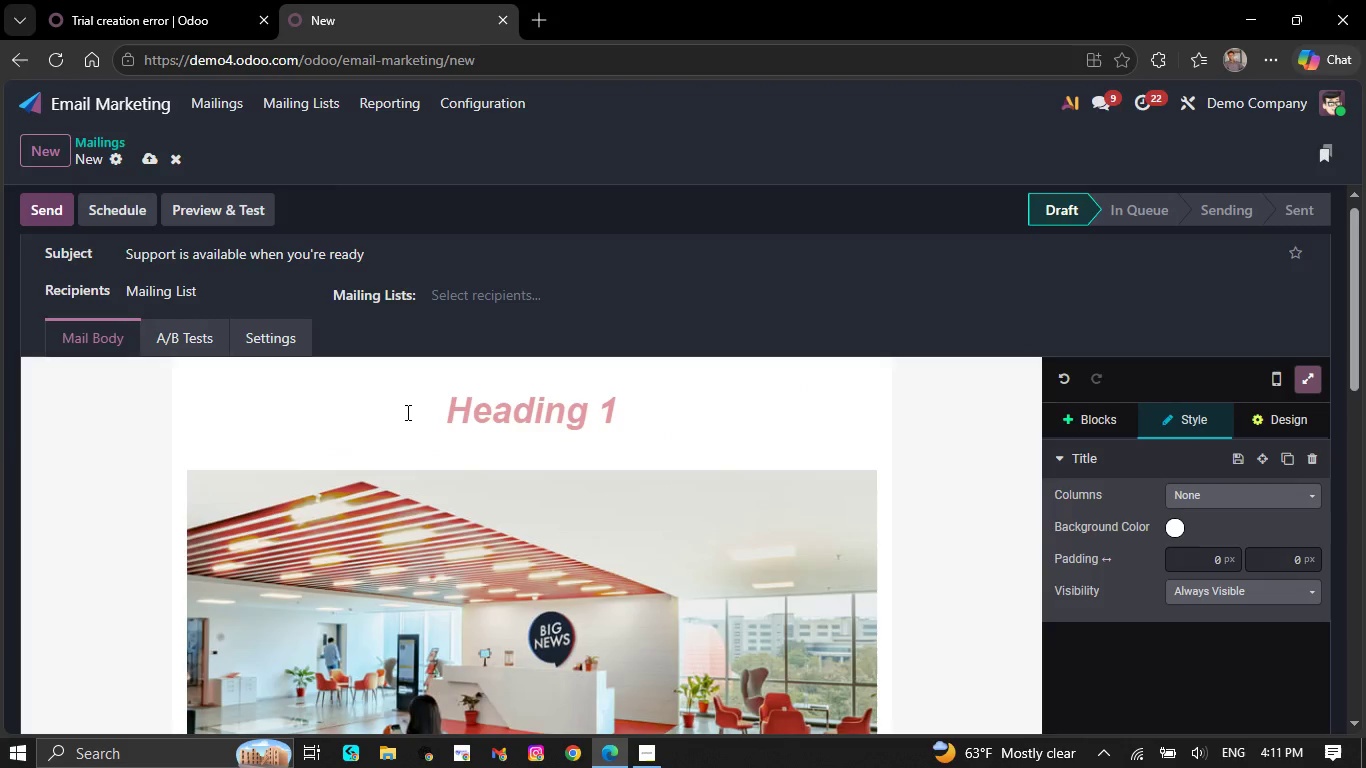 
type(A short )
 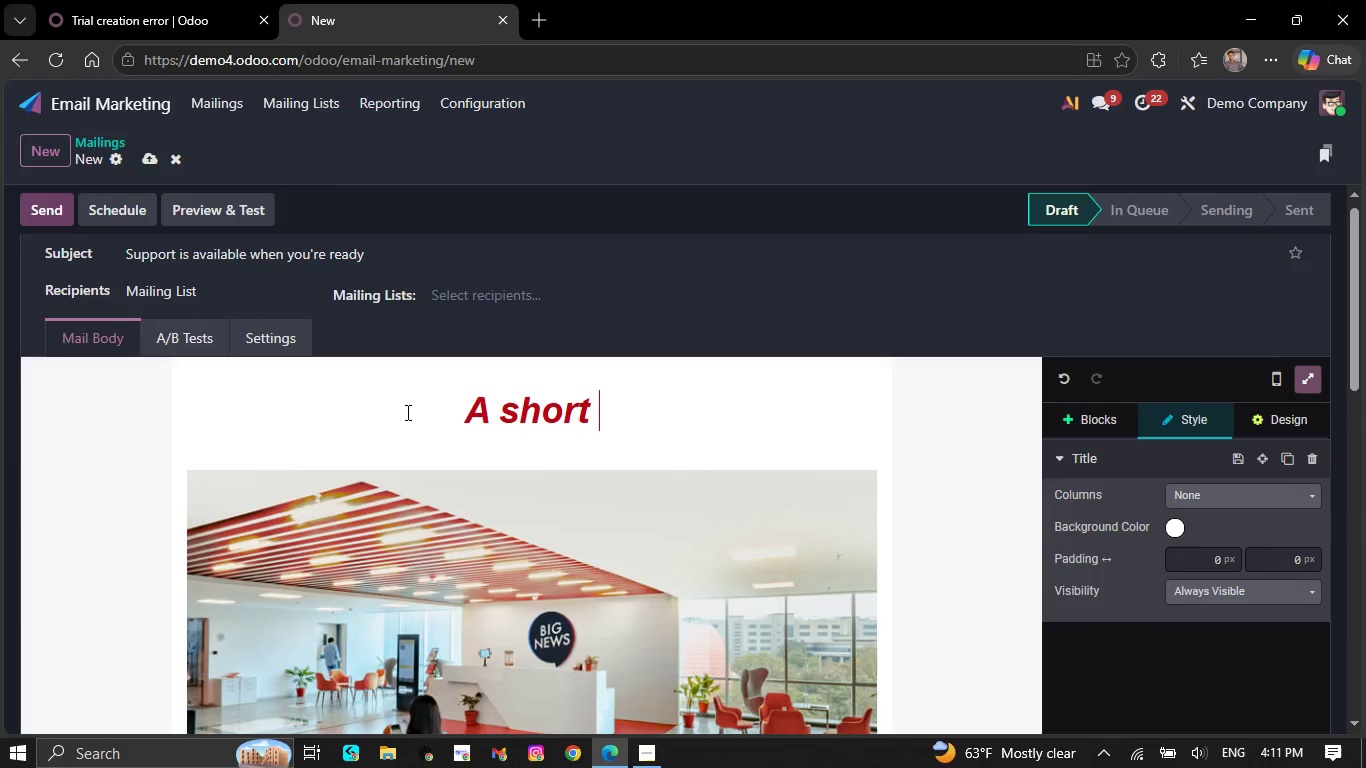 
type(consultay)
key(Backspace)
type(tu)
key(Backspace)
type(ion could help cla)
 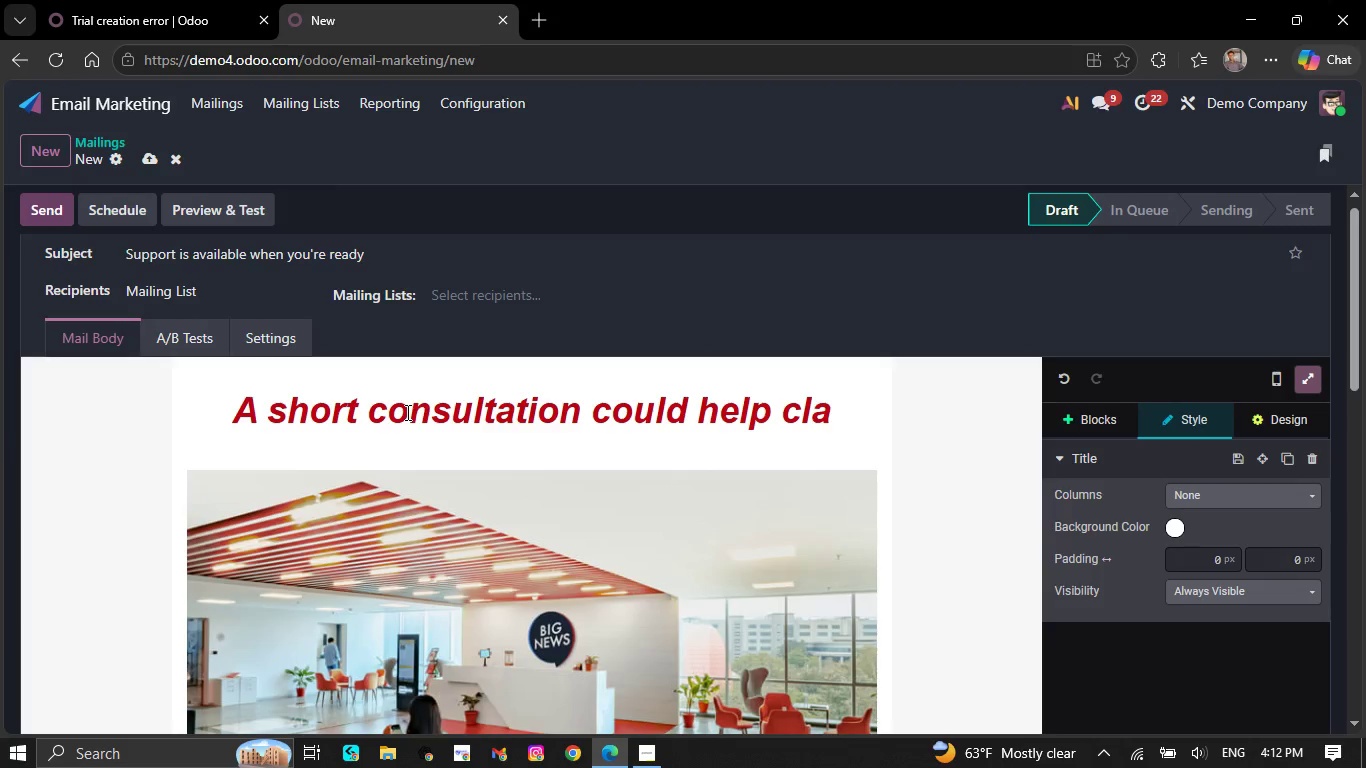 
scroll: coordinate [415, 412], scroll_direction: up, amount: 1.0
 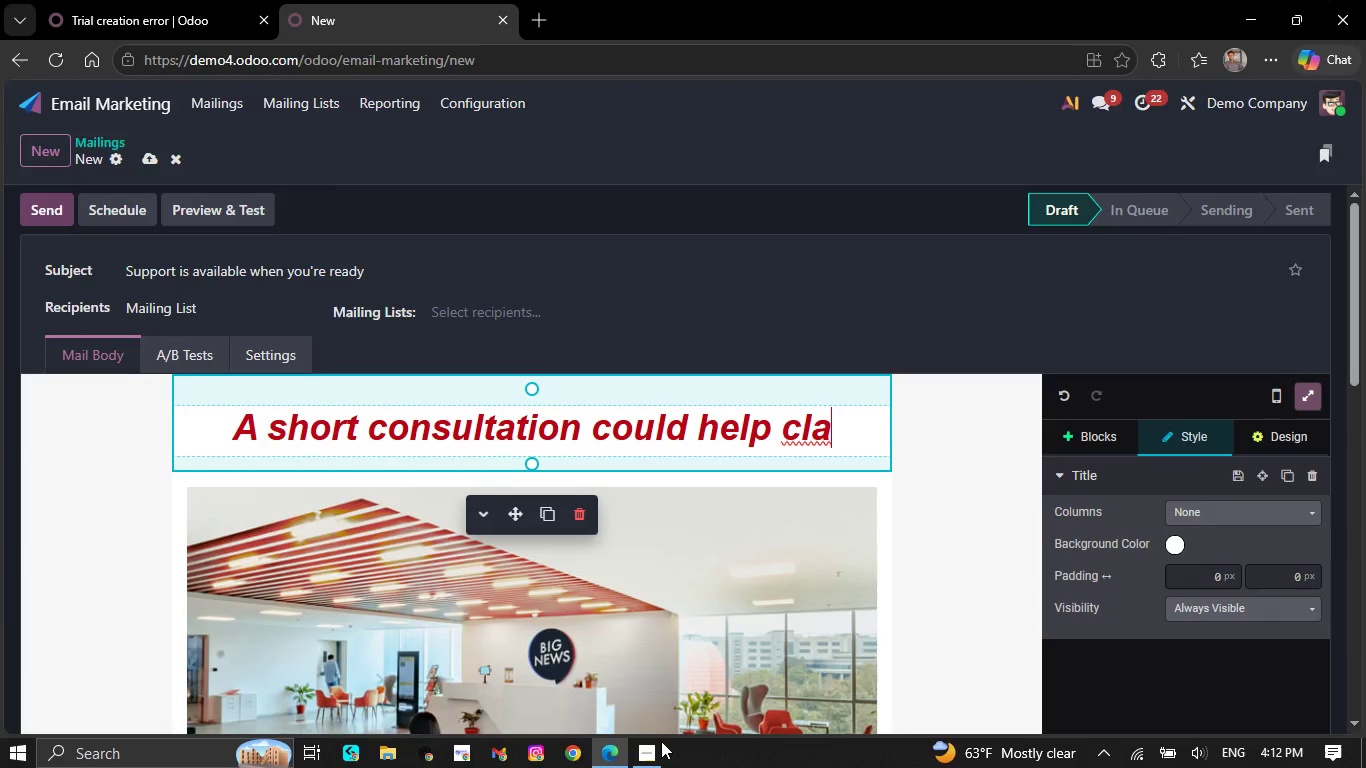 
left_click([647, 764])
 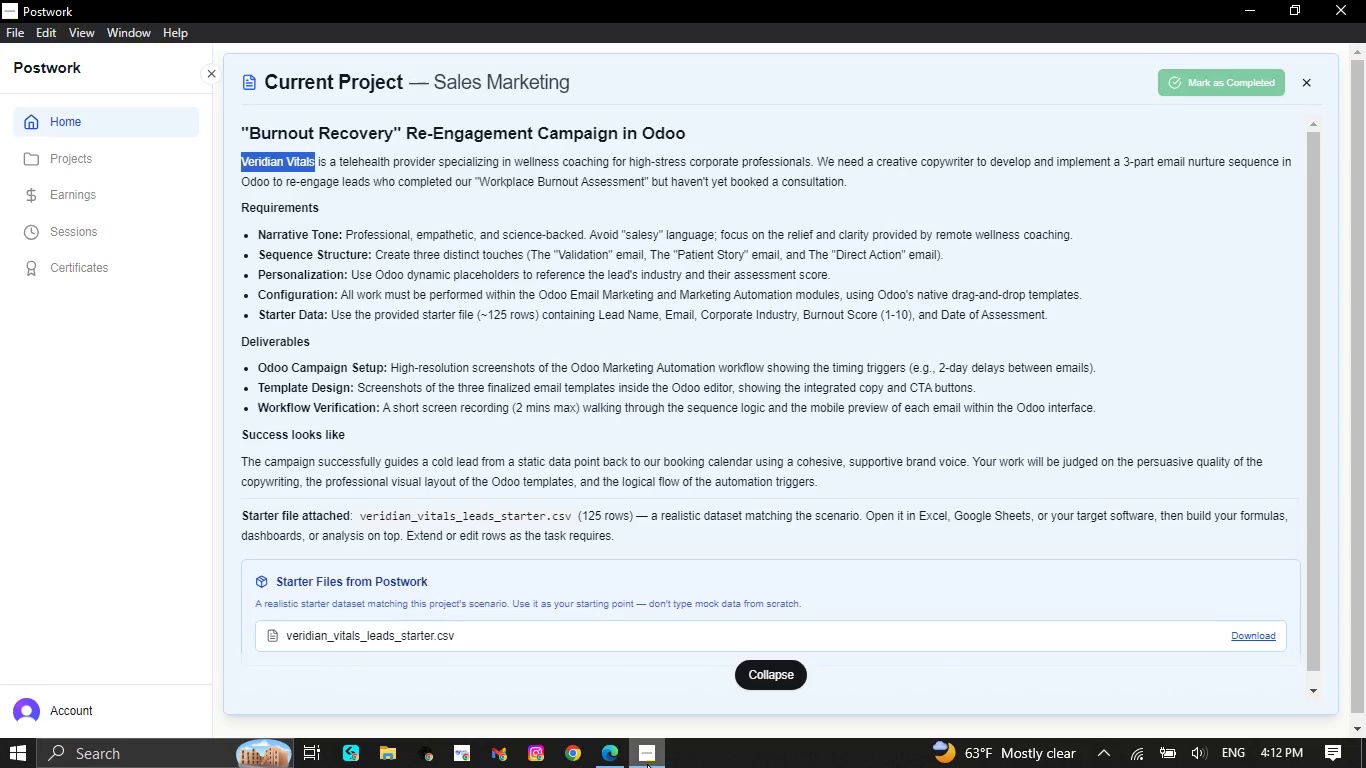 
wait(7.53)
 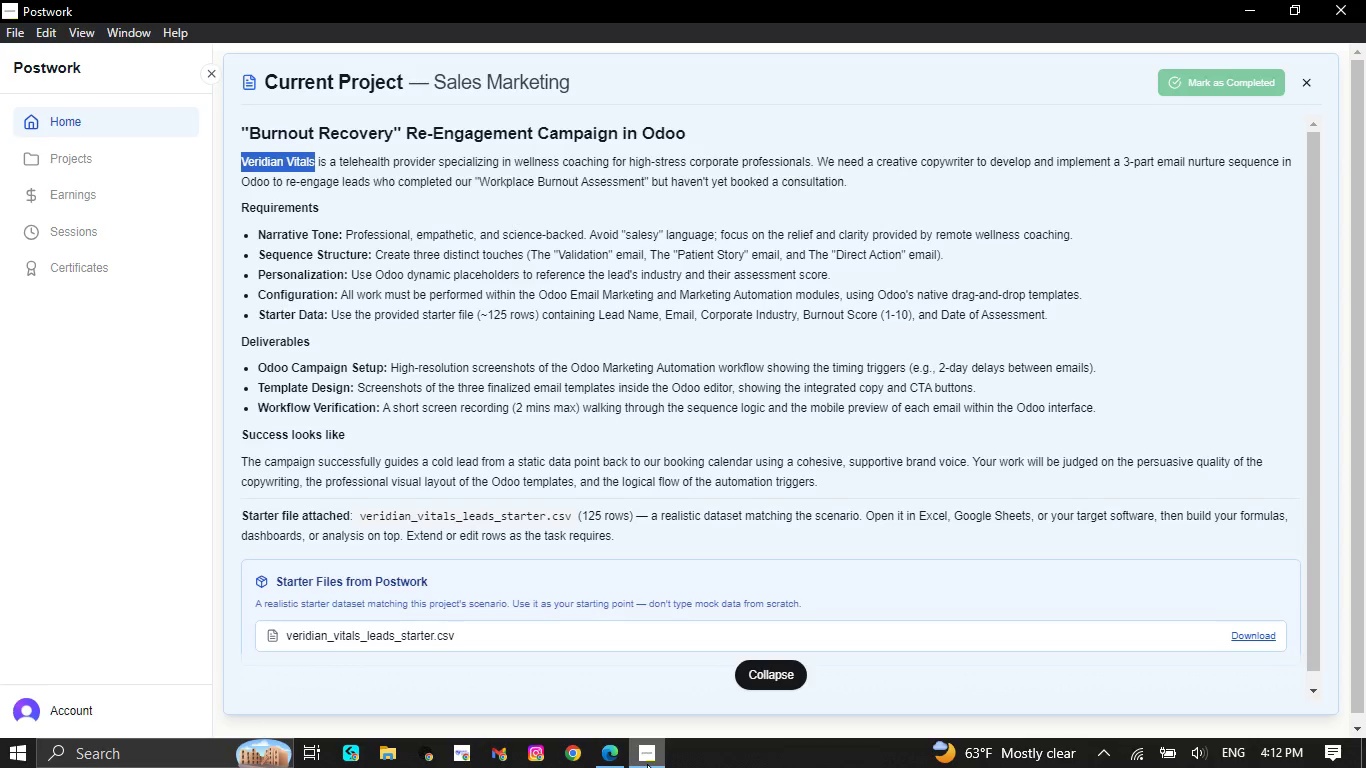 
left_click([641, 762])
 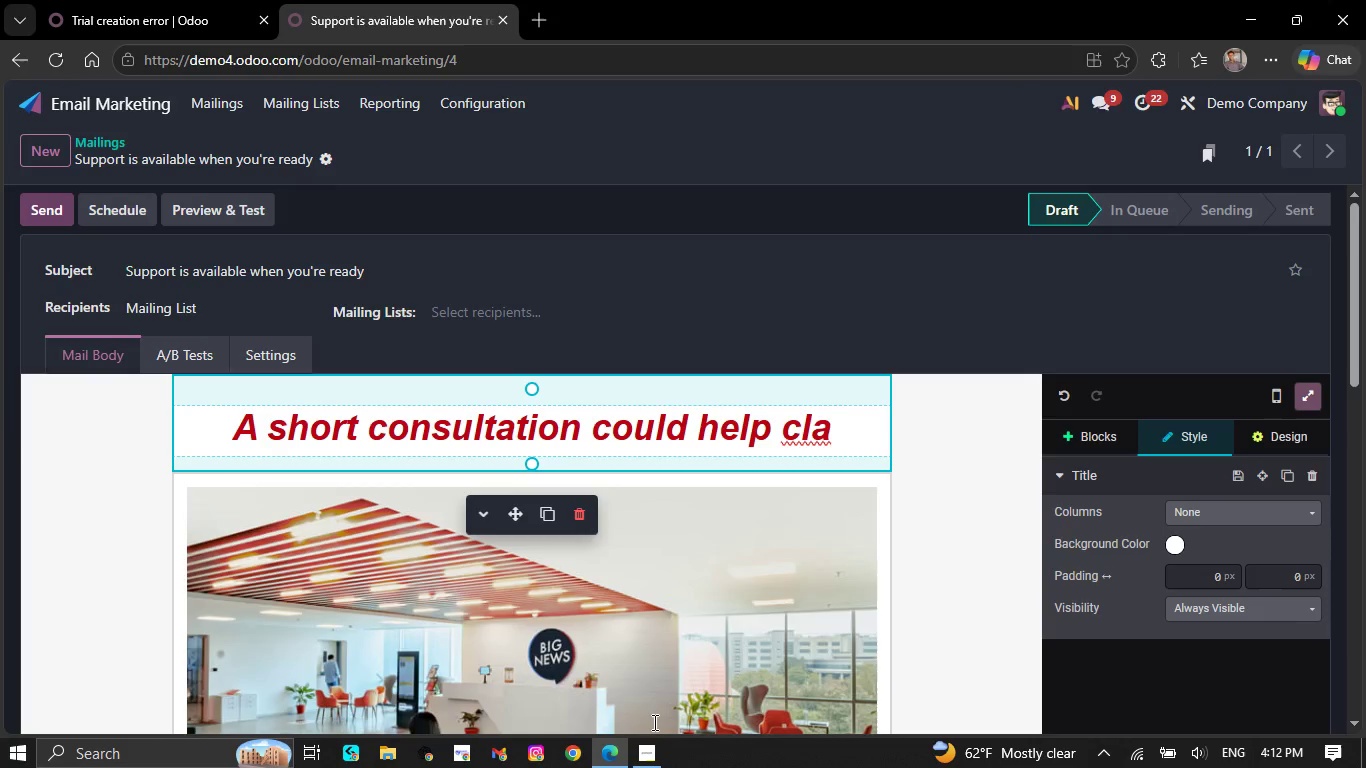 
wait(17.25)
 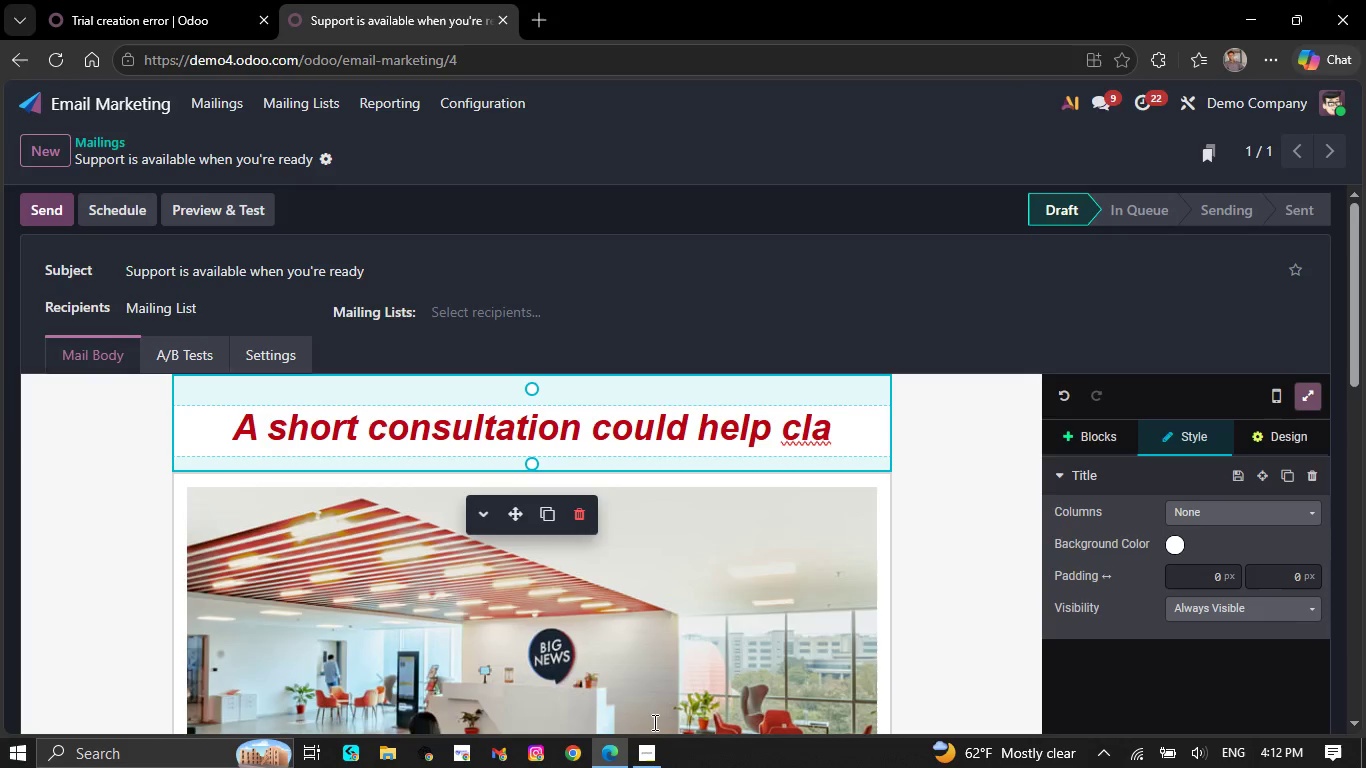 
type(rify your )
key(Backspace)
key(Backspace)
 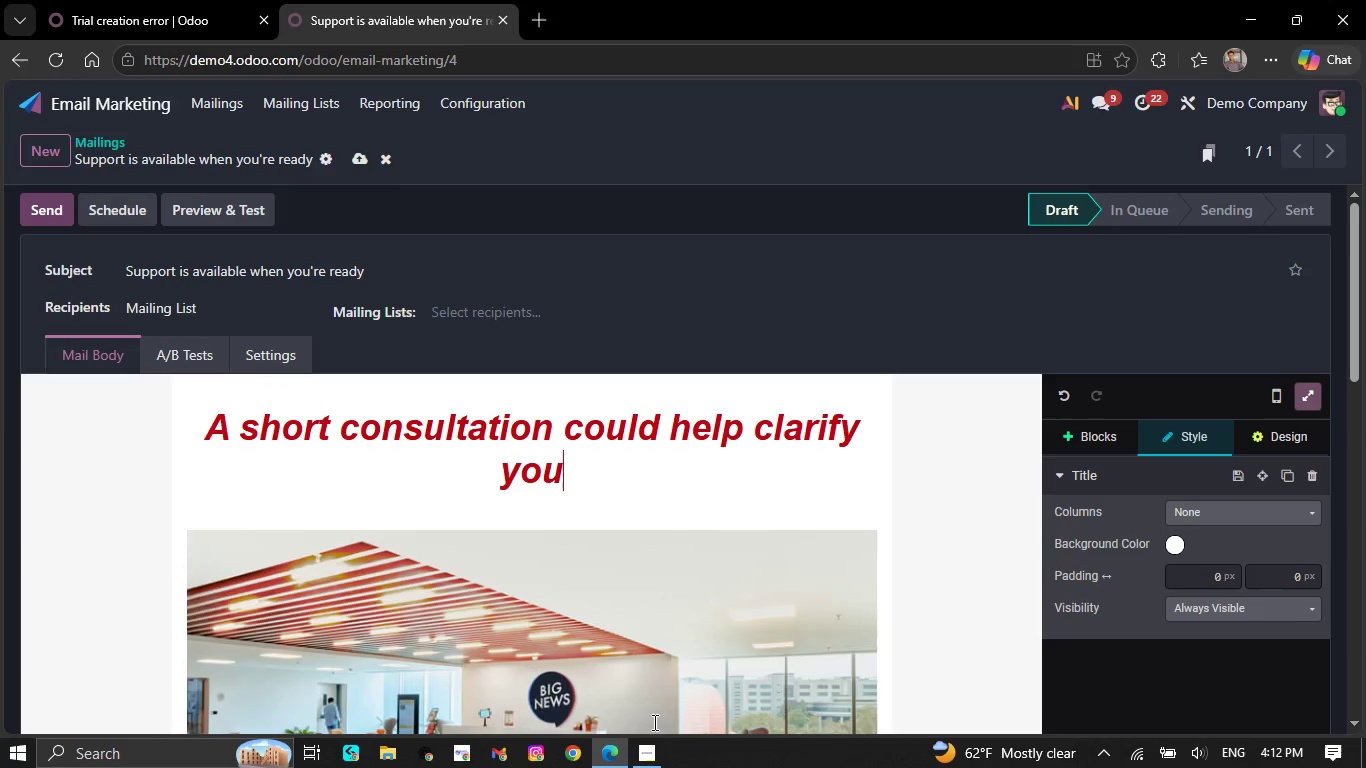 
type('re ready)
 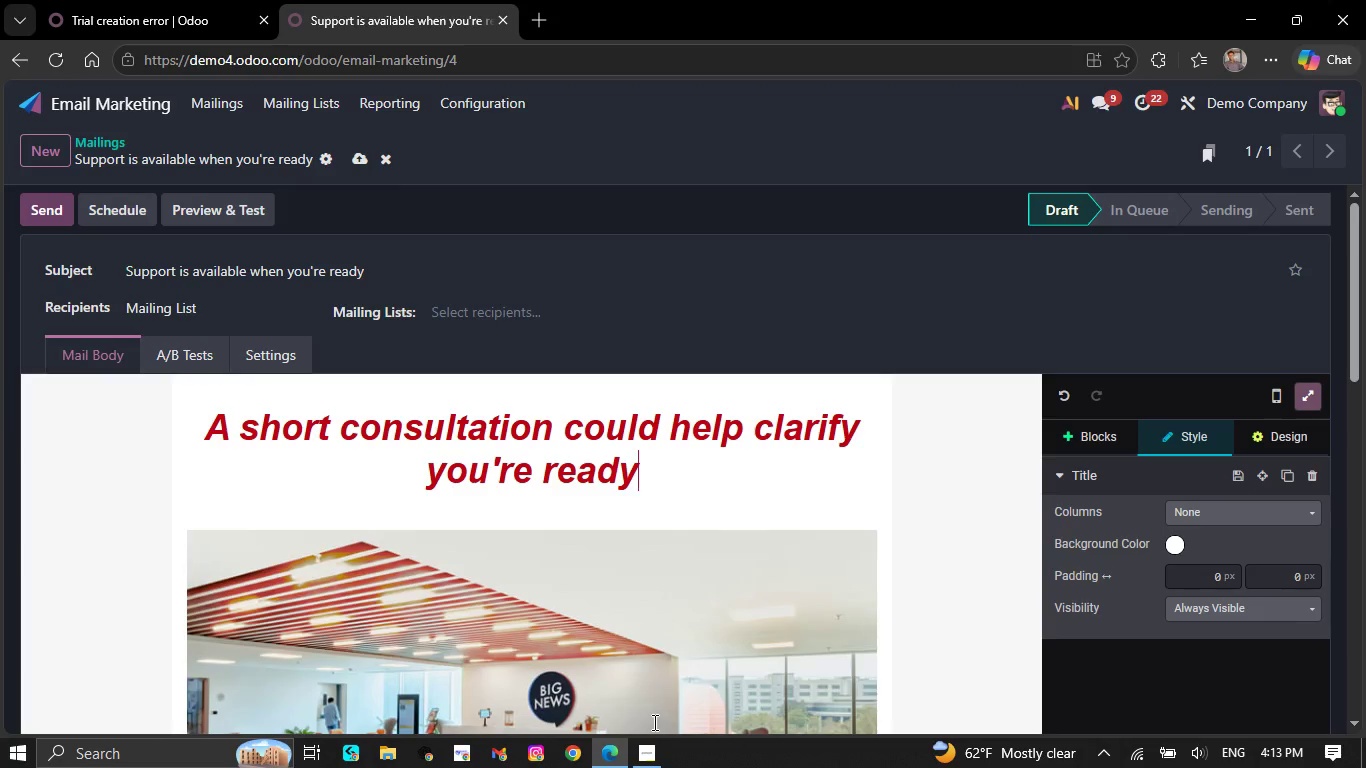 
wait(5.59)
 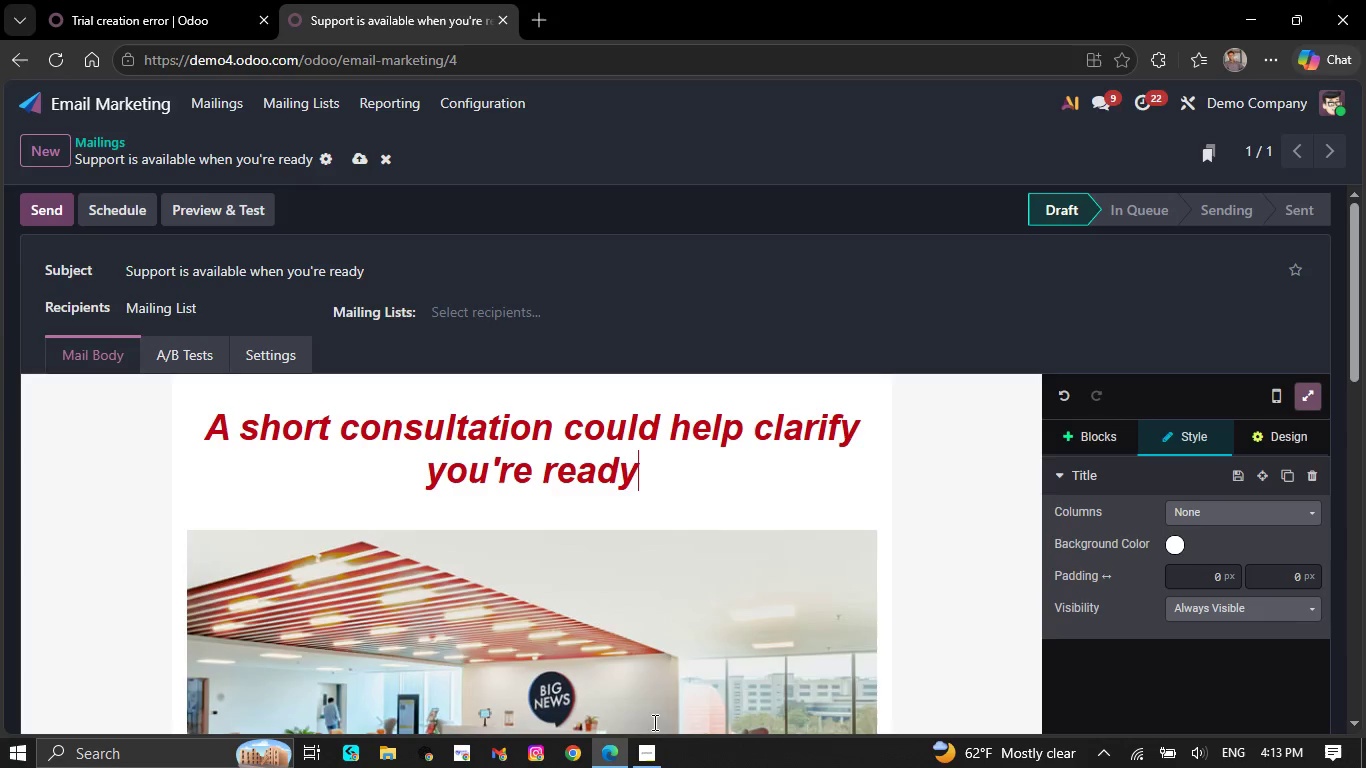 
key(Backspace)
 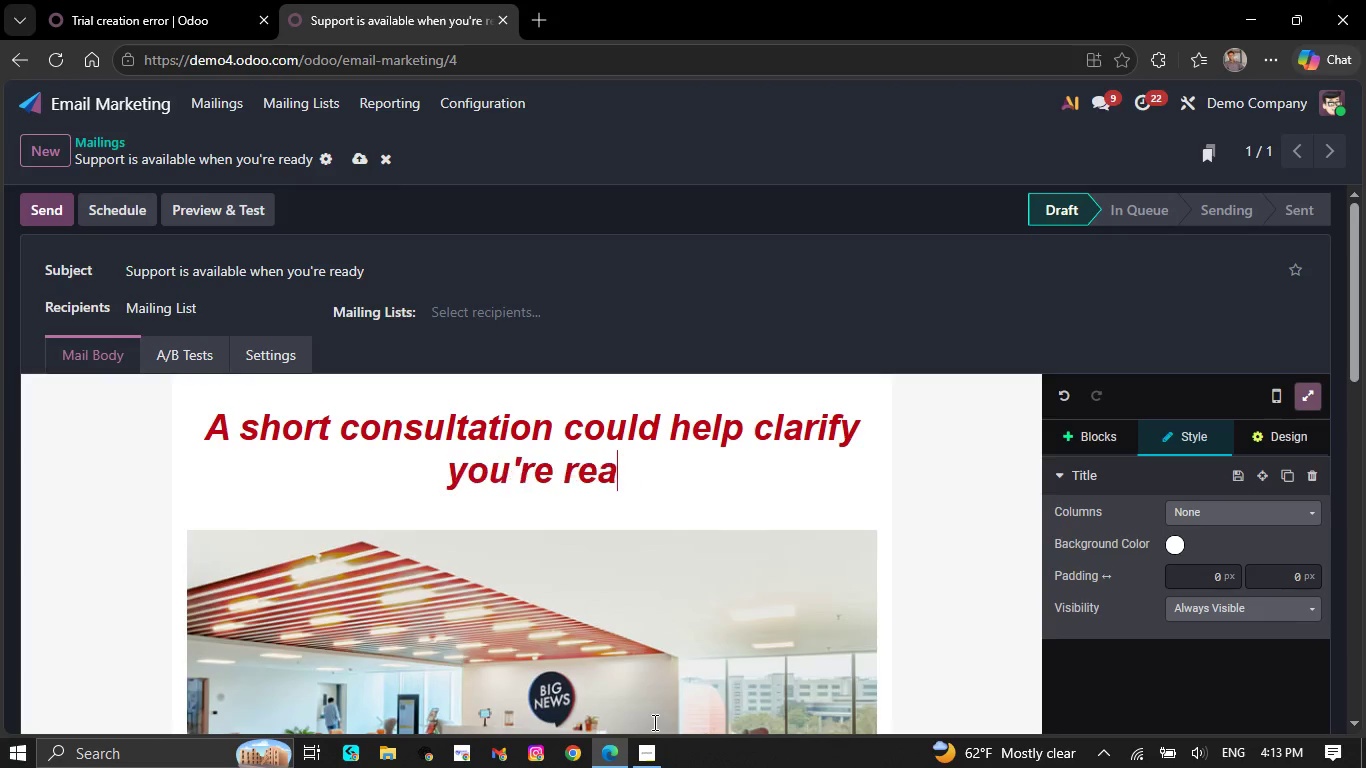 
key(Backspace)
 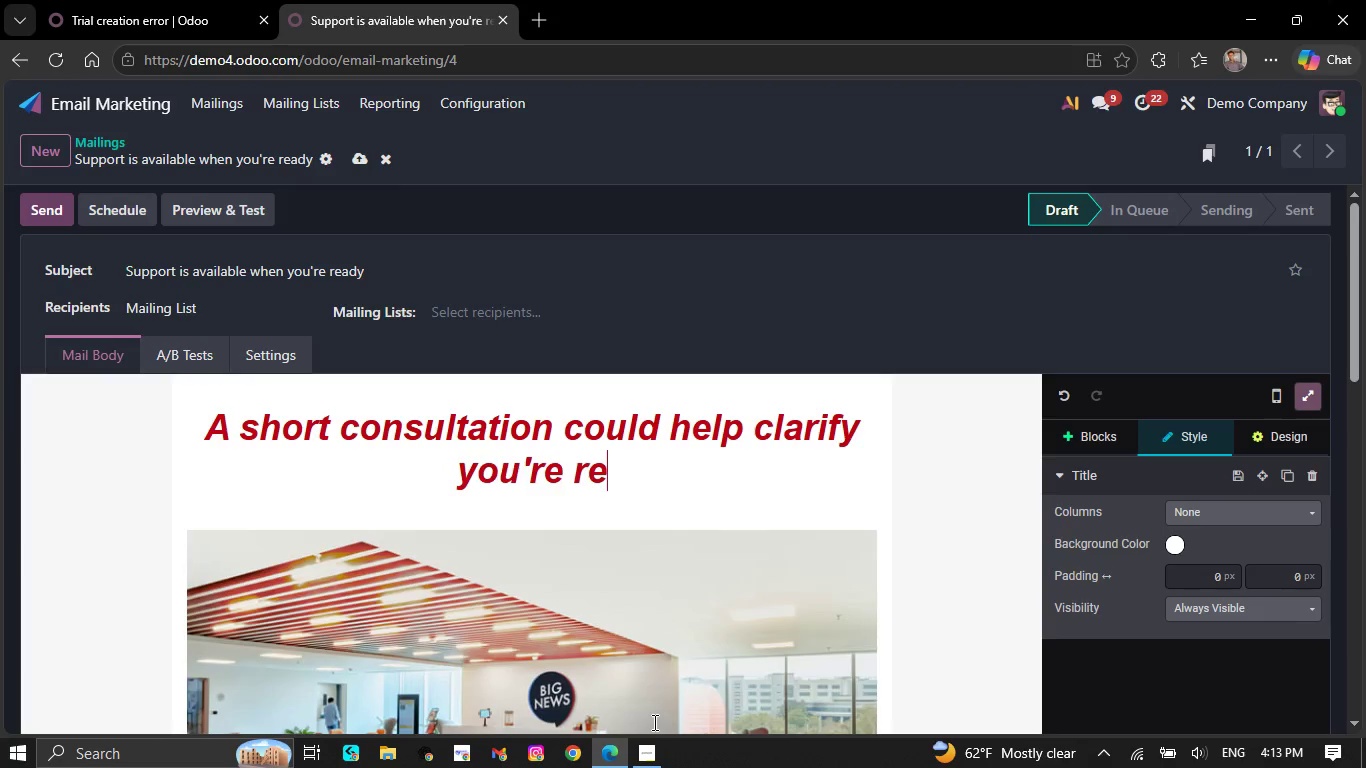 
key(Backspace)
 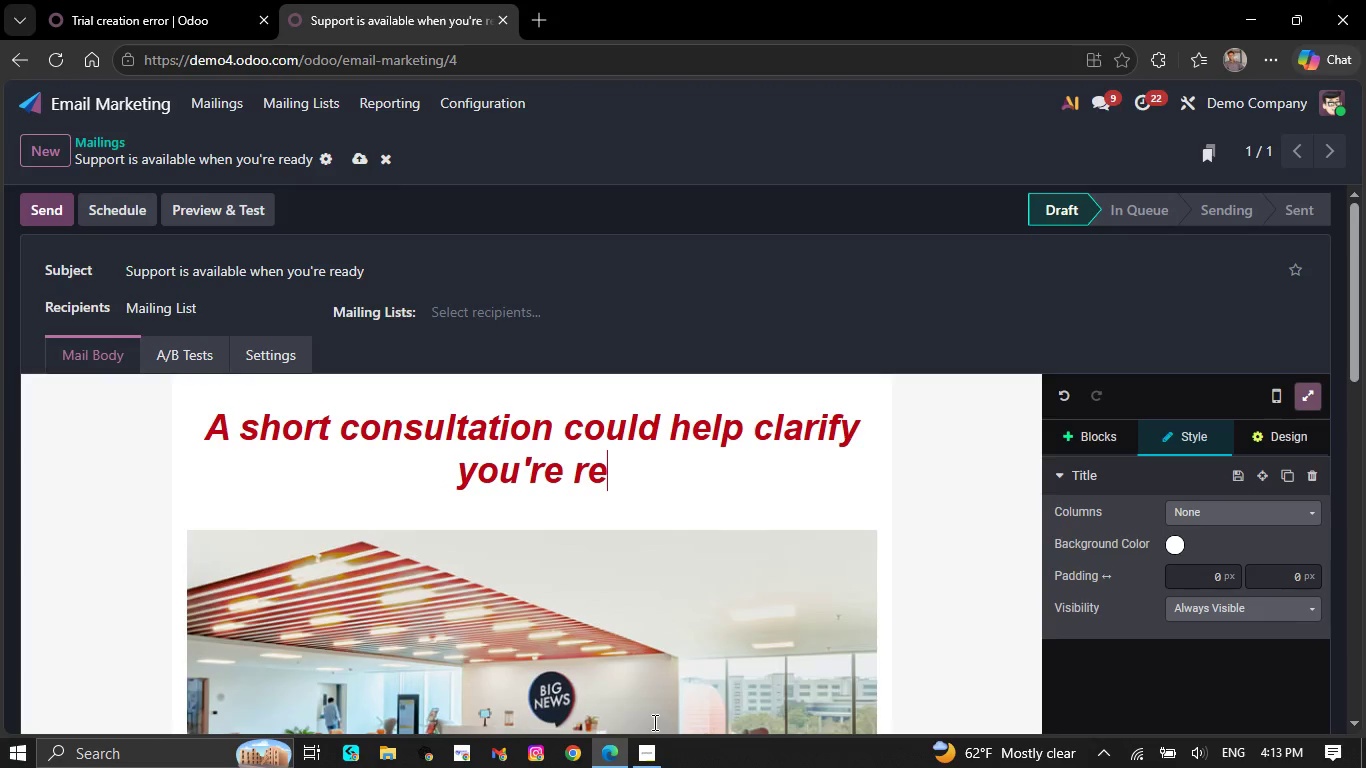 
key(Backspace)
 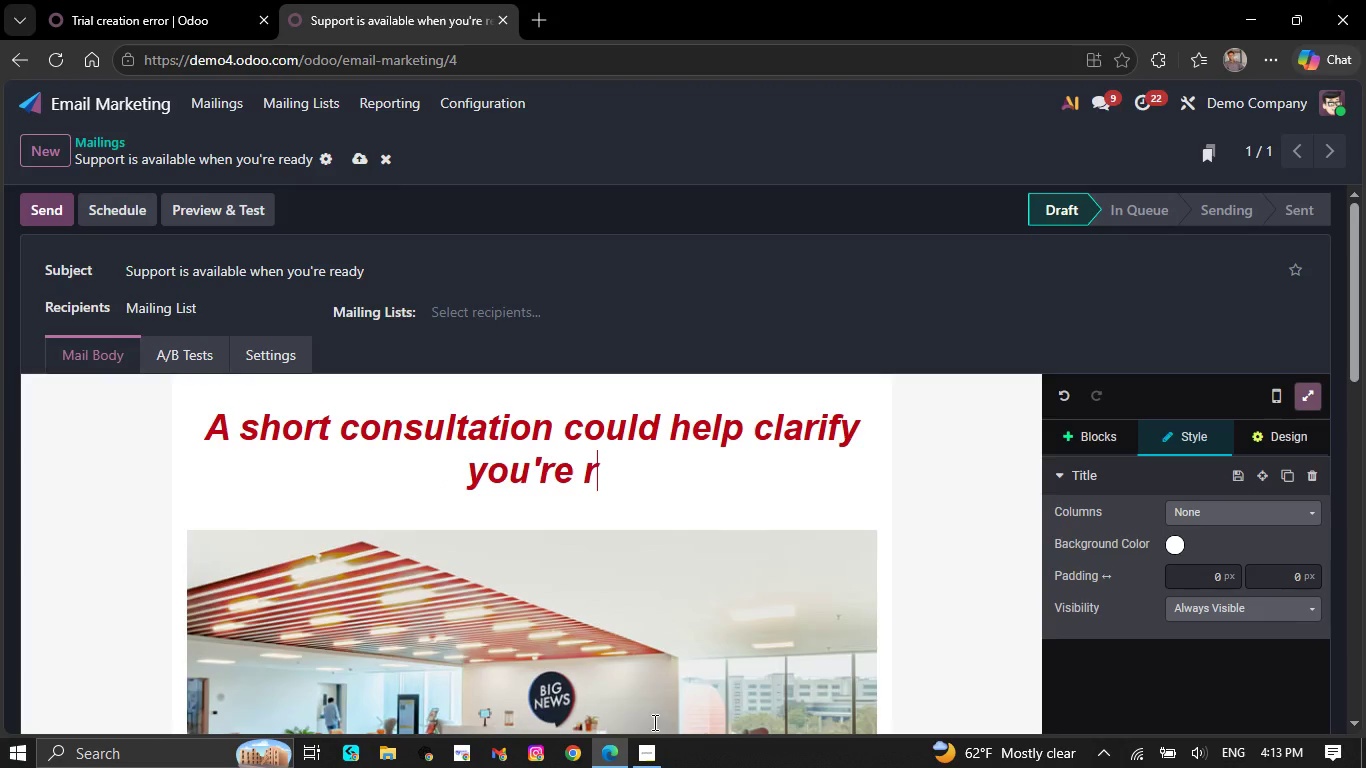 
key(Backspace)
 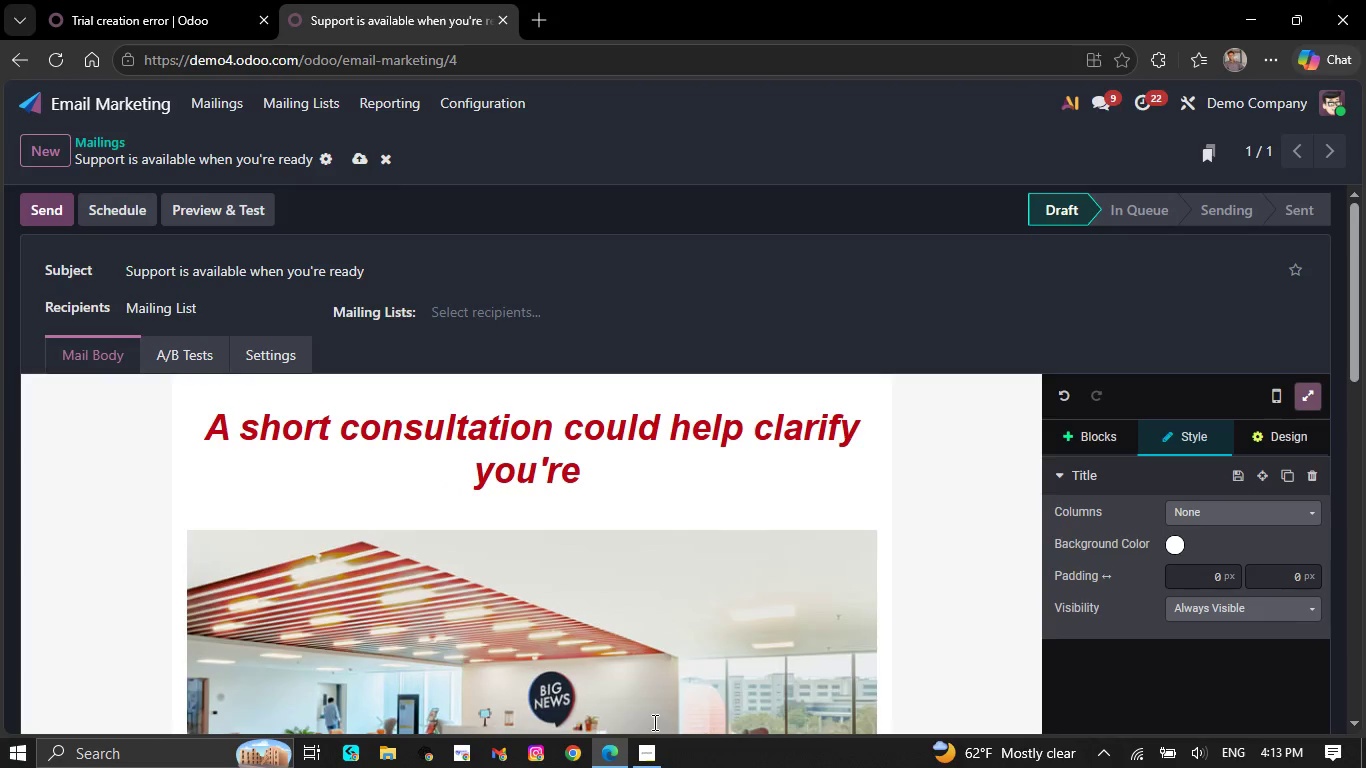 
key(Backspace)
 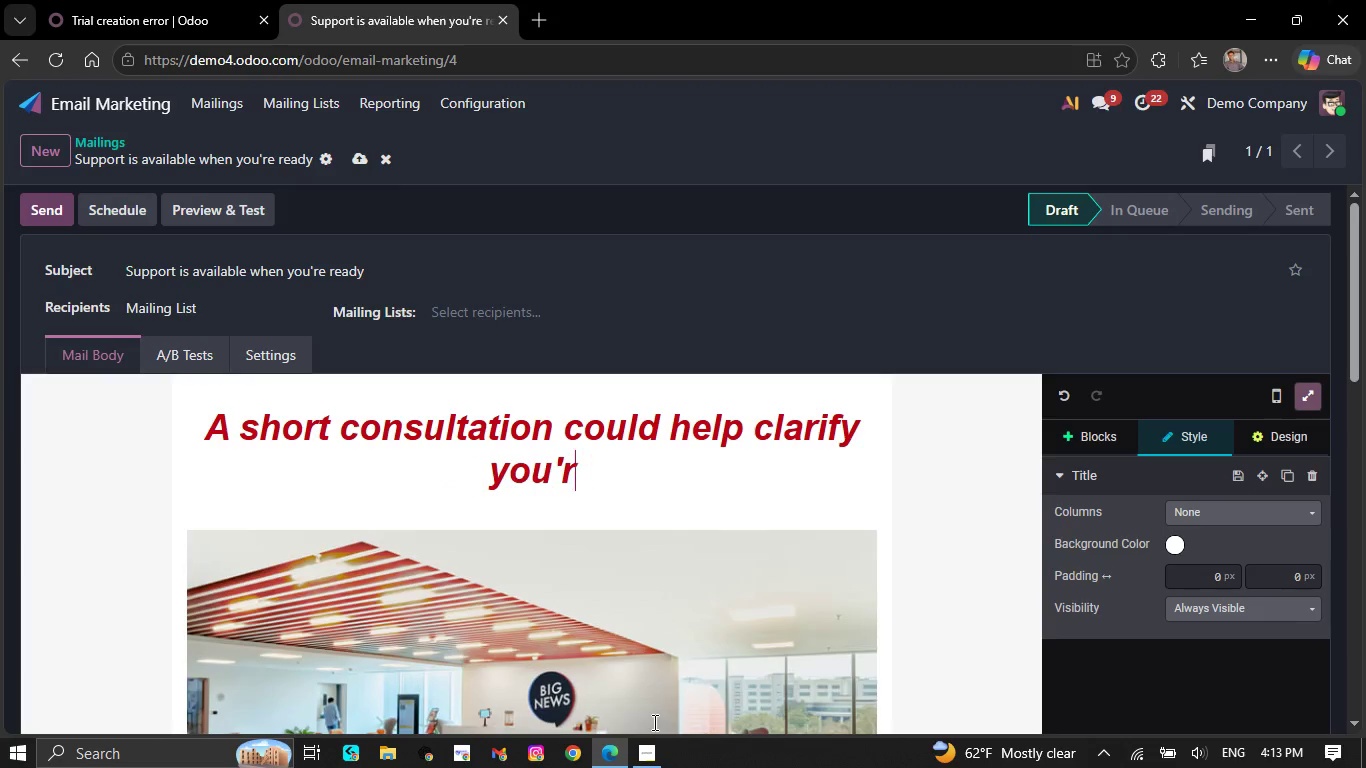 
key(Backspace)
 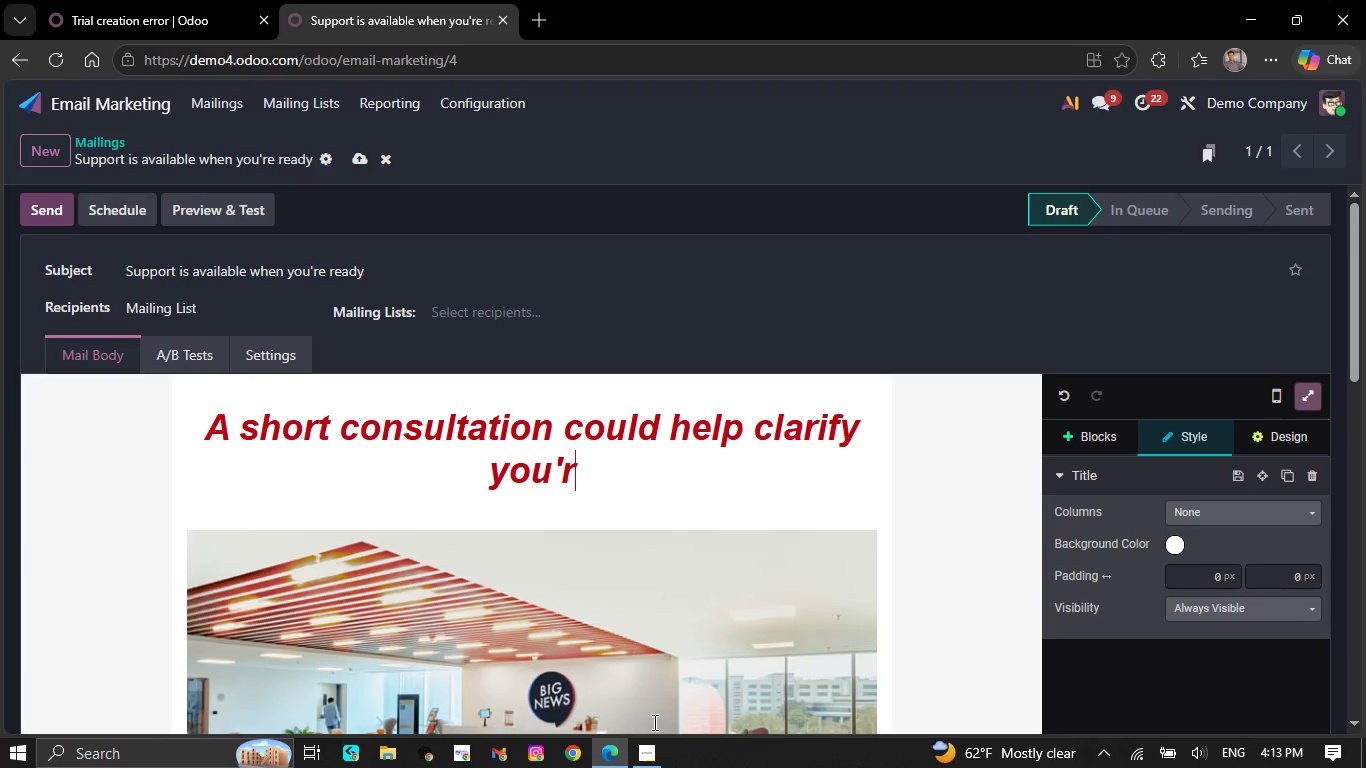 
key(Backspace)
 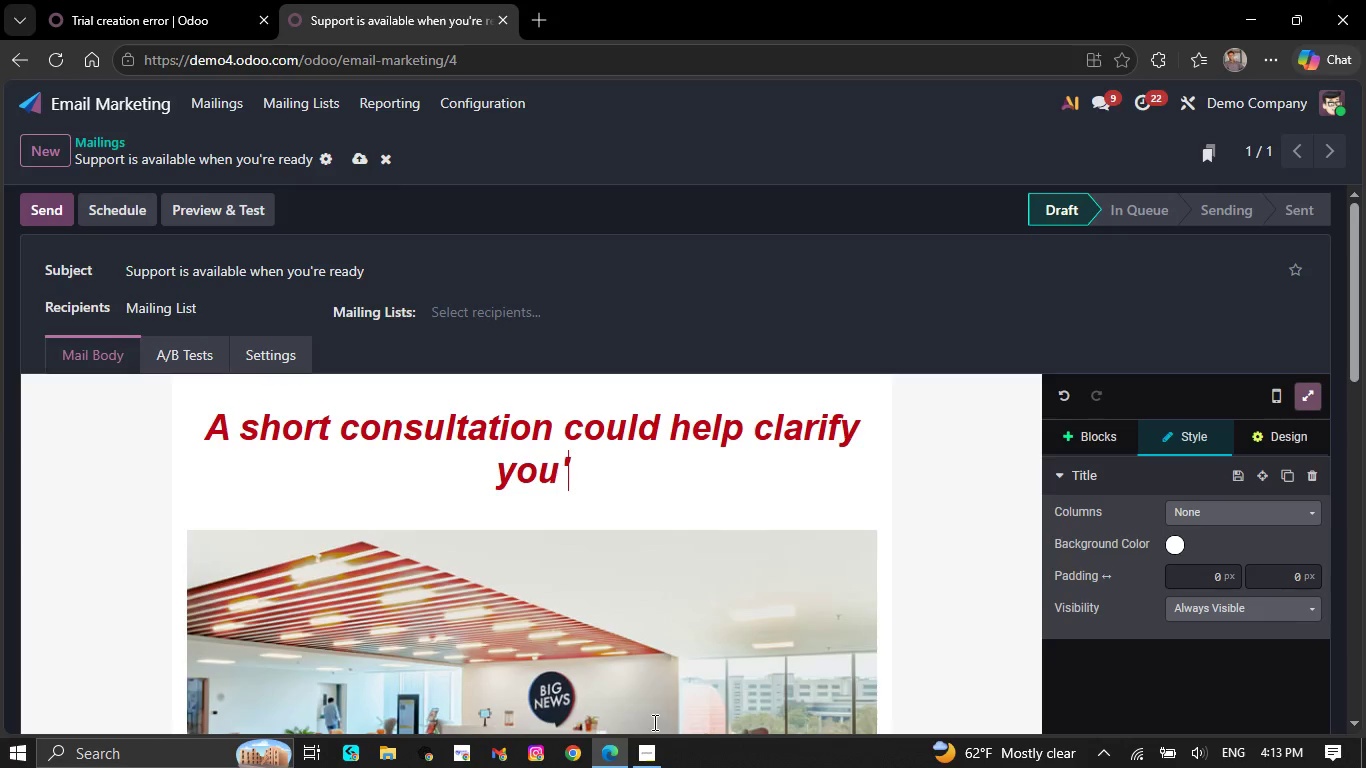 
type(r)
key(Backspace)
key(Backspace)
type(t)
key(Backspace)
type(r next step)
 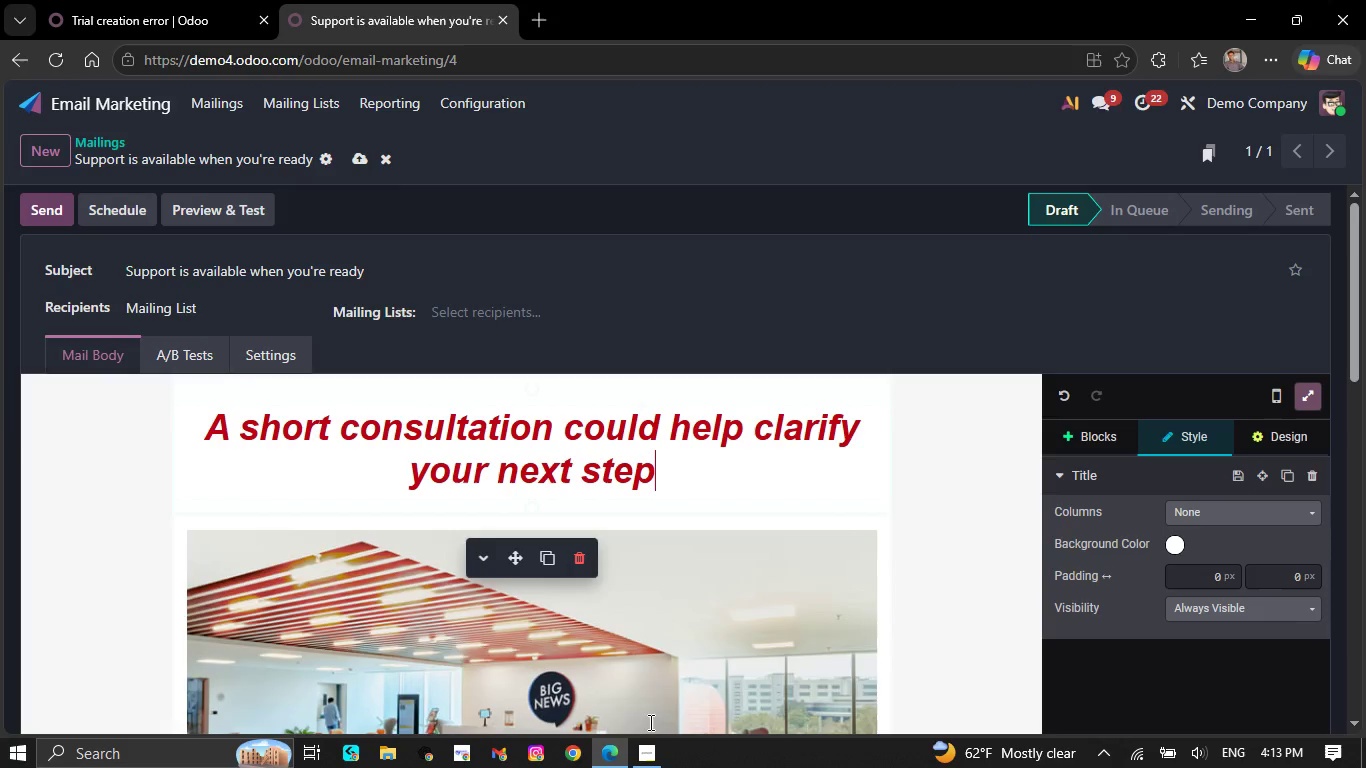 
scroll: coordinate [633, 694], scroll_direction: down, amount: 5.0
 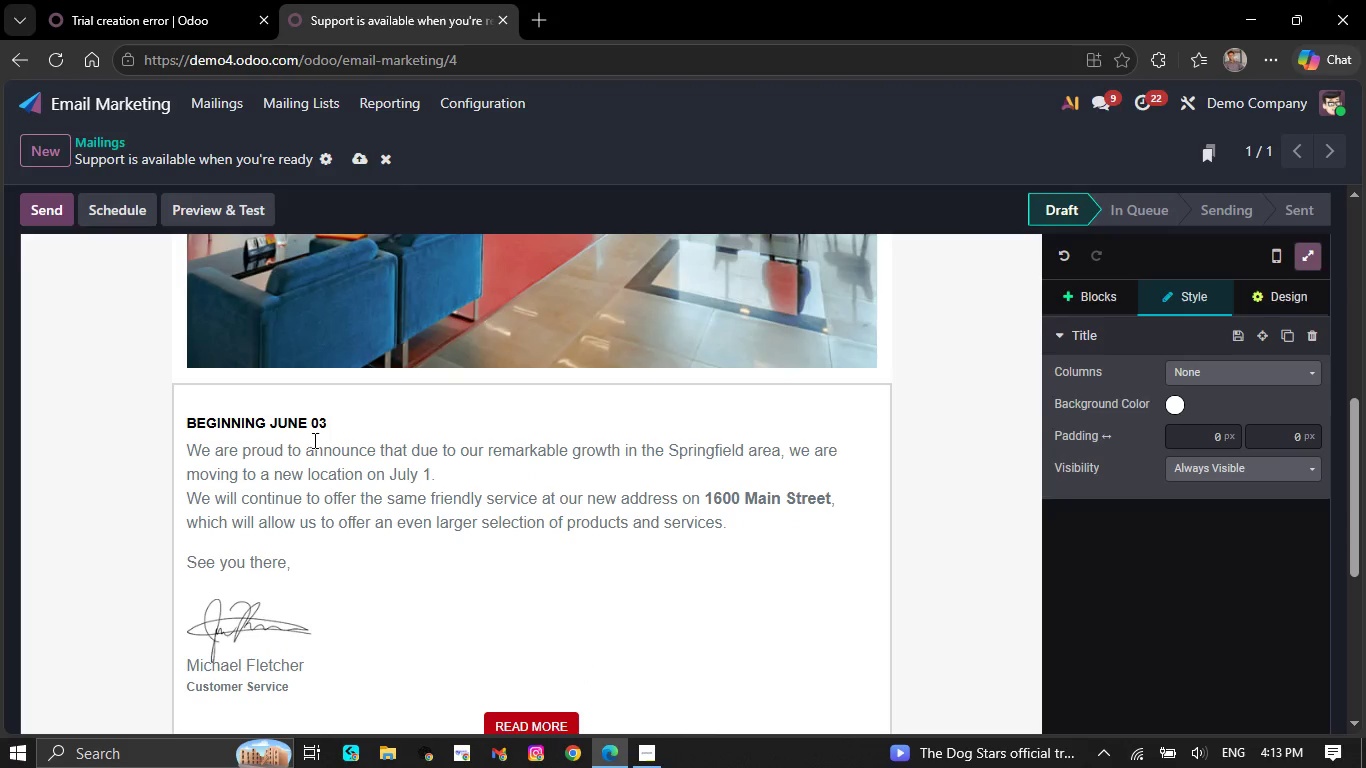 
left_click_drag(start_coordinate=[324, 424], to_coordinate=[167, 401])
 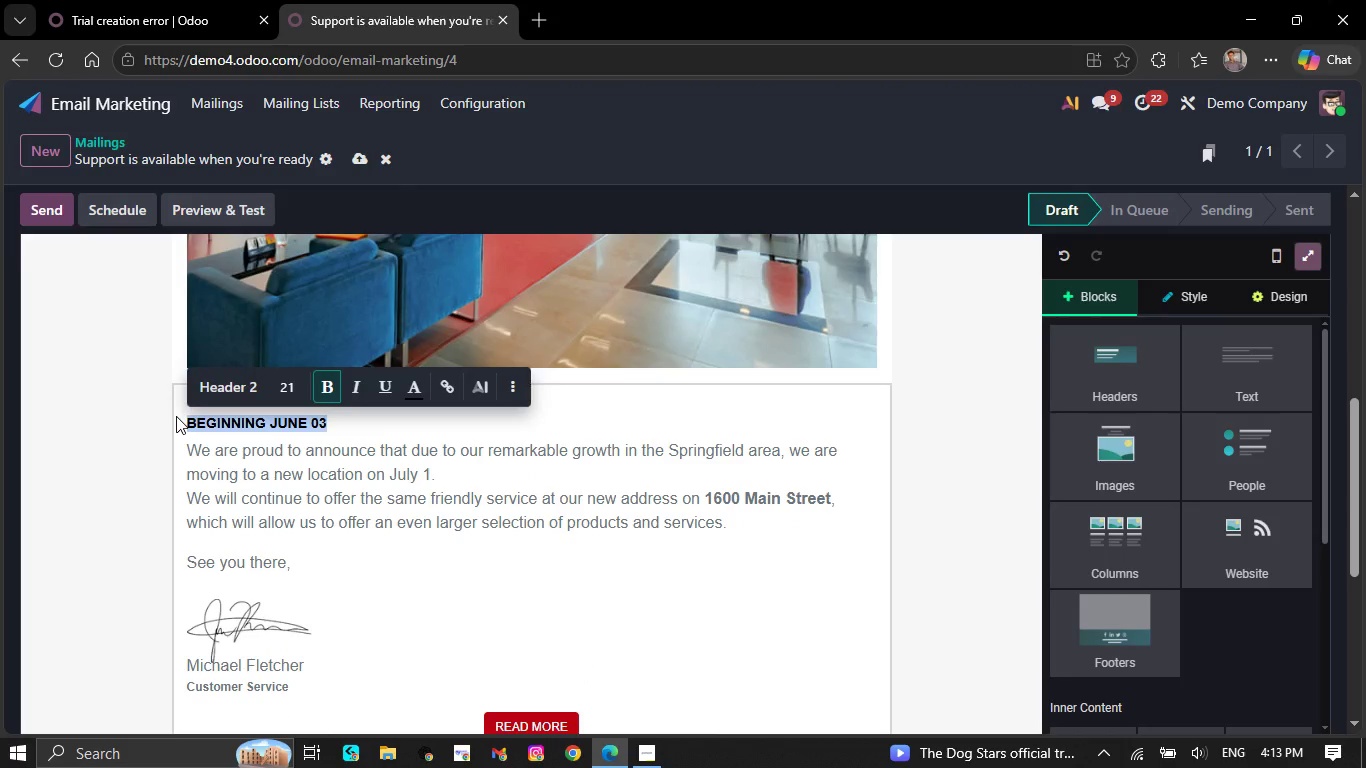 
type(h)
key(Backspace)
type(Hi `{{object.name)
 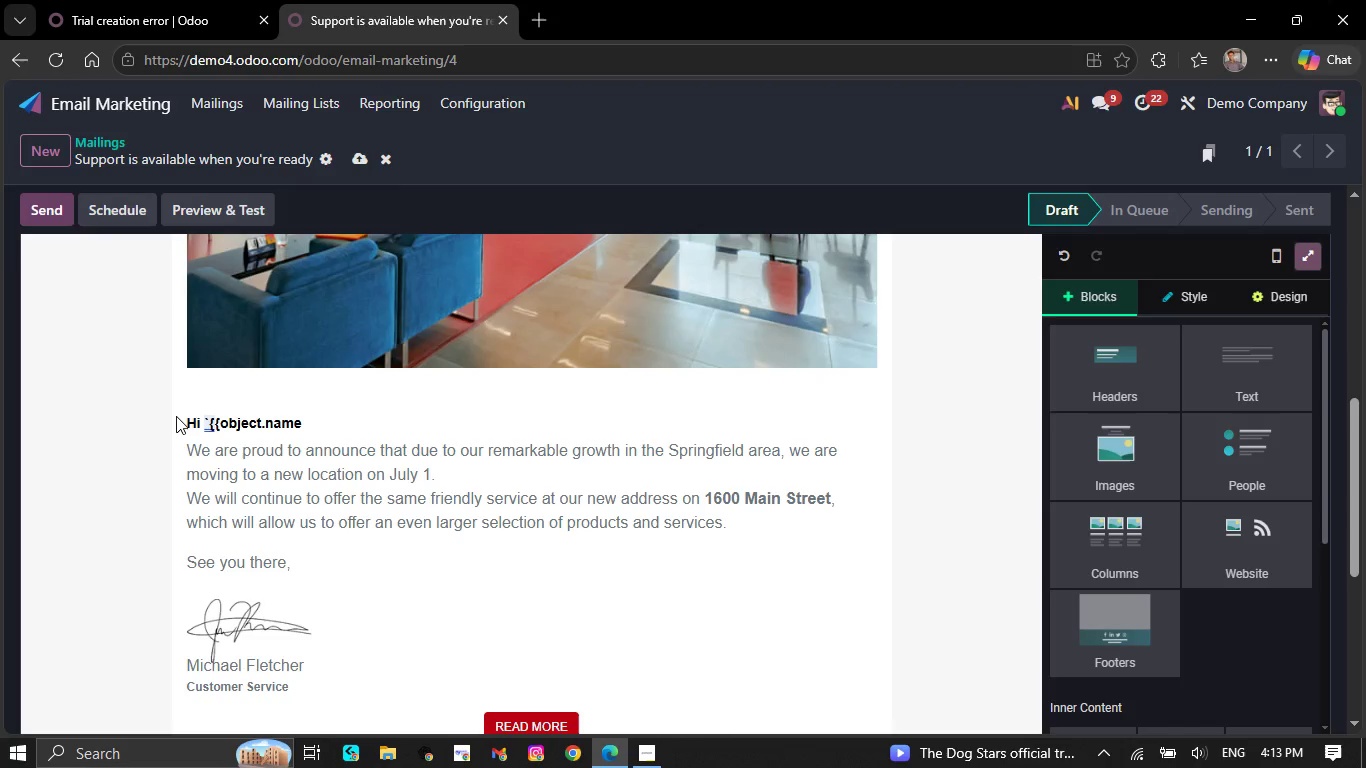 
wait(6.86)
 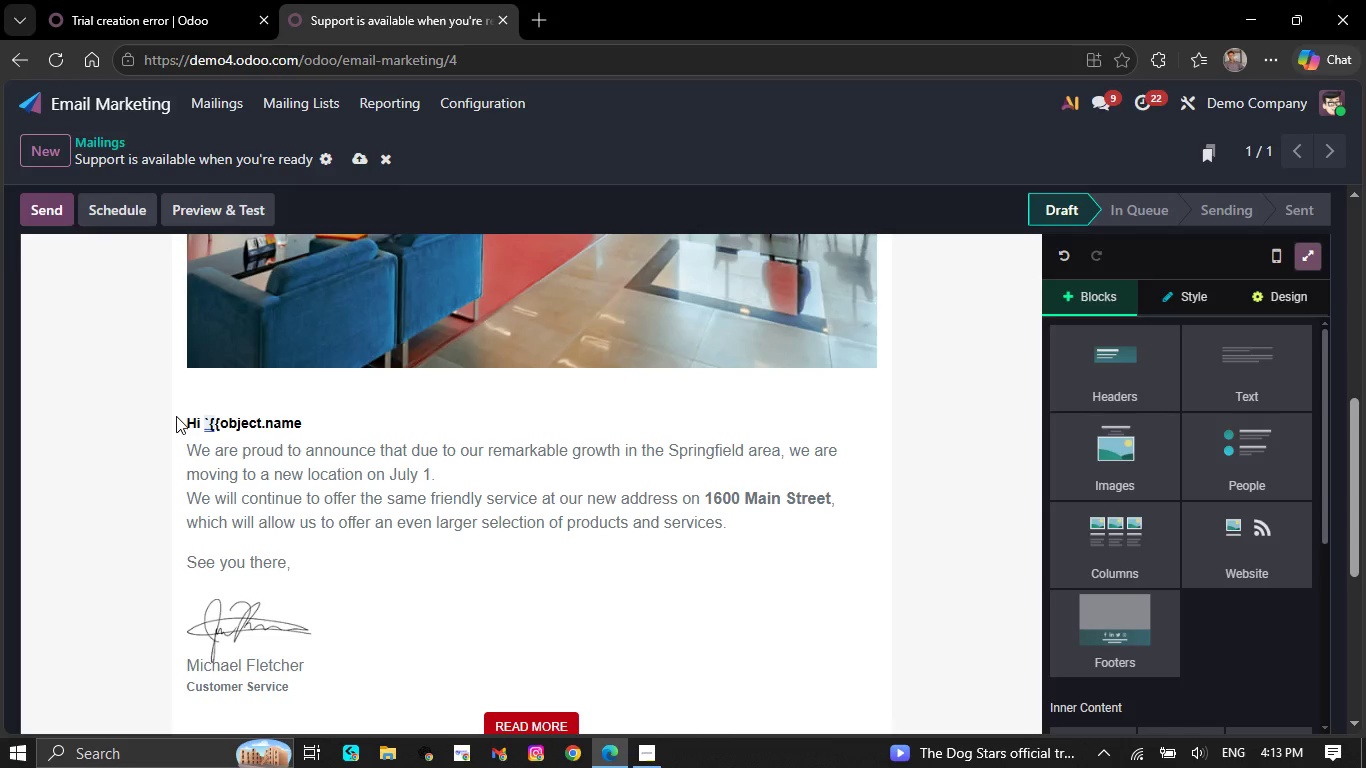 
key(Shift+ShiftRight)
 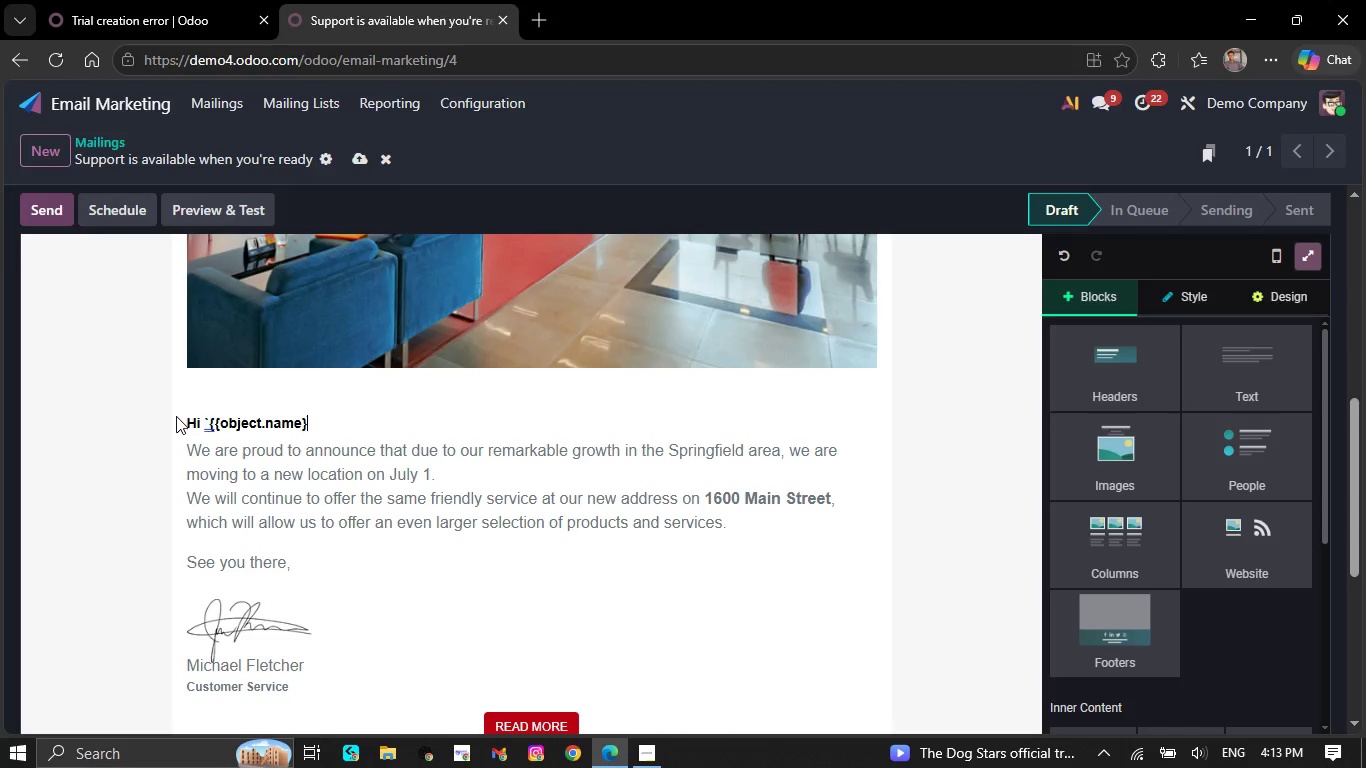 
key(Shift+BracketRight)
 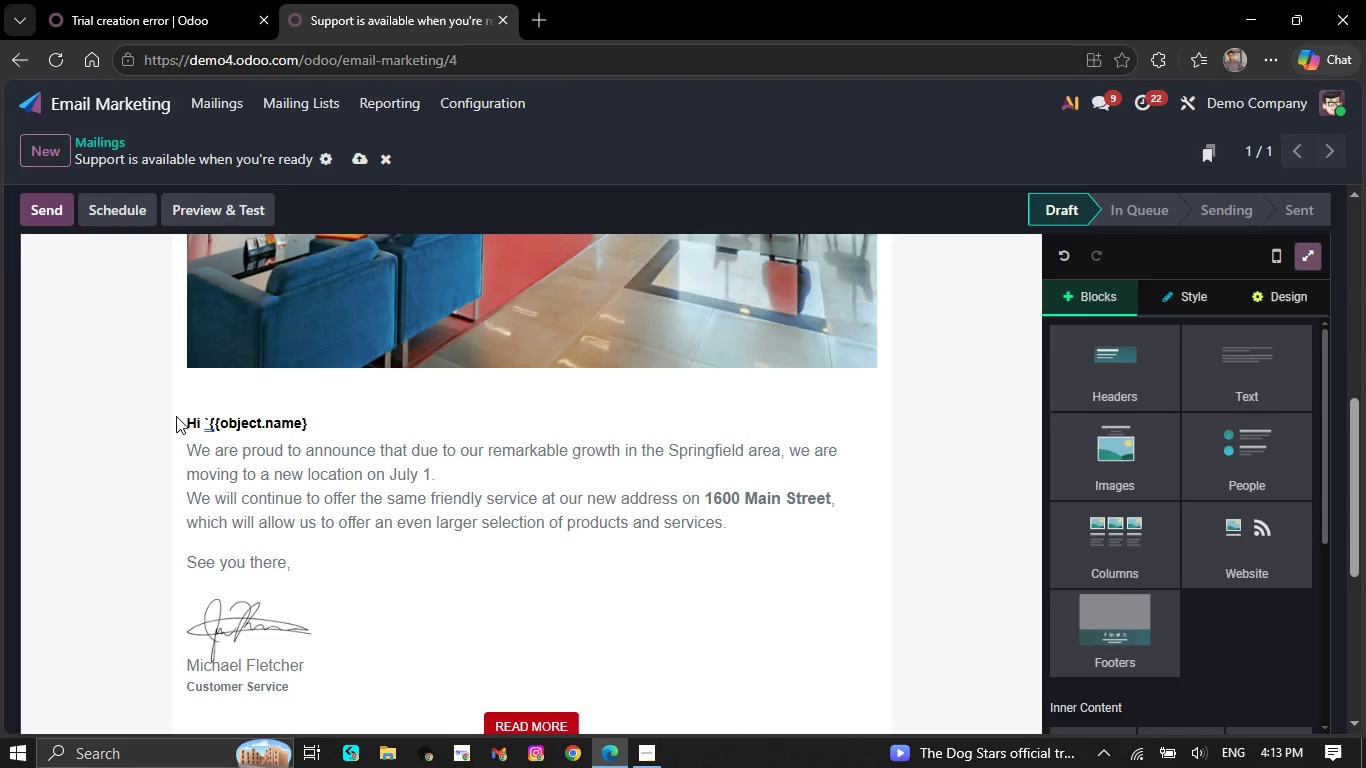 
key(Shift+ShiftRight)
 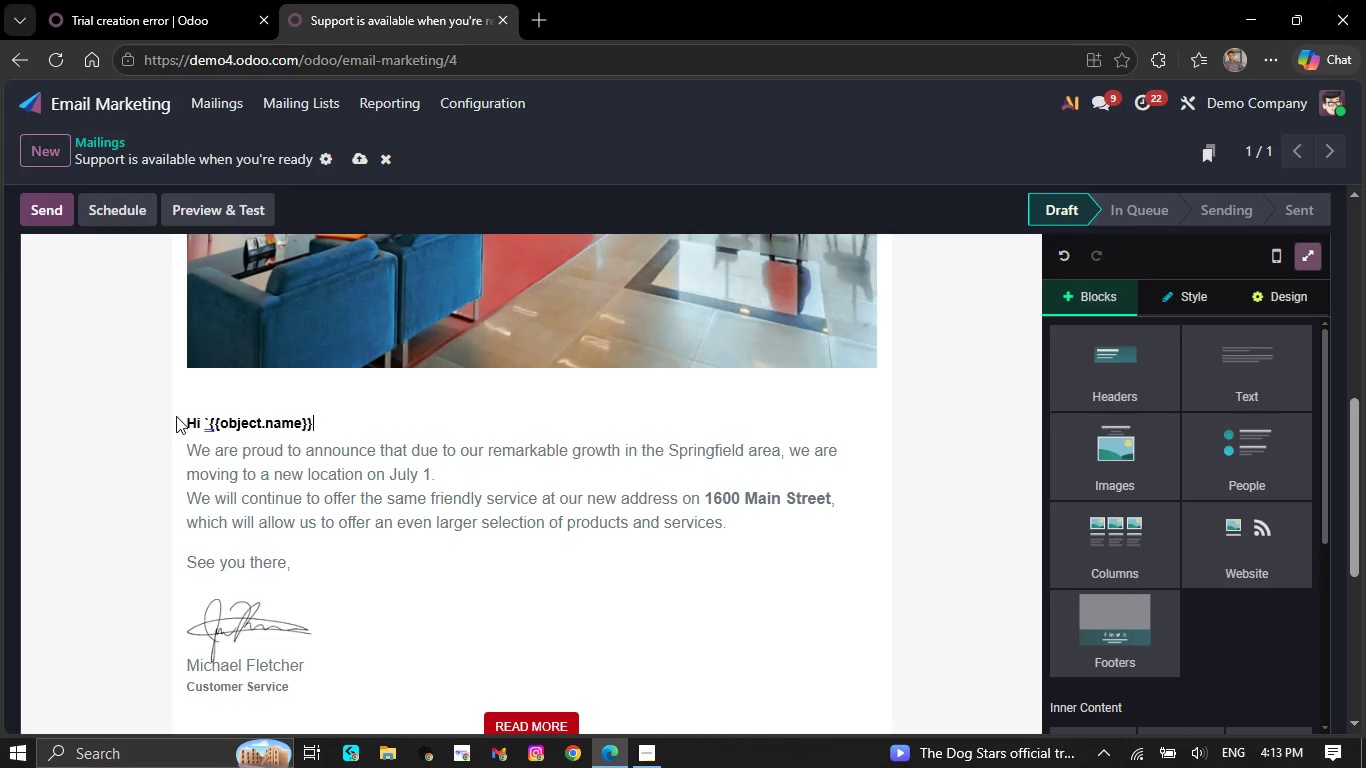 
key(Shift+BracketRight)
 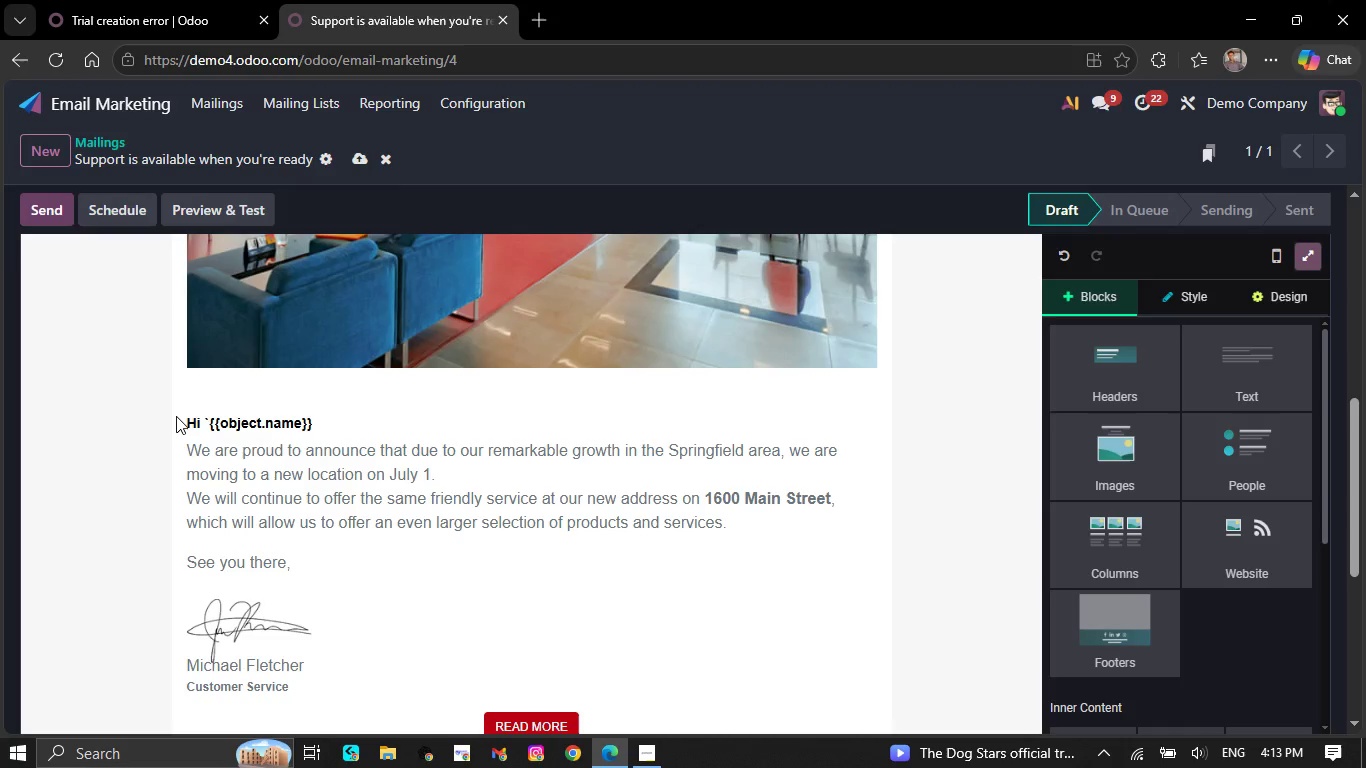 
key(Backquote)
 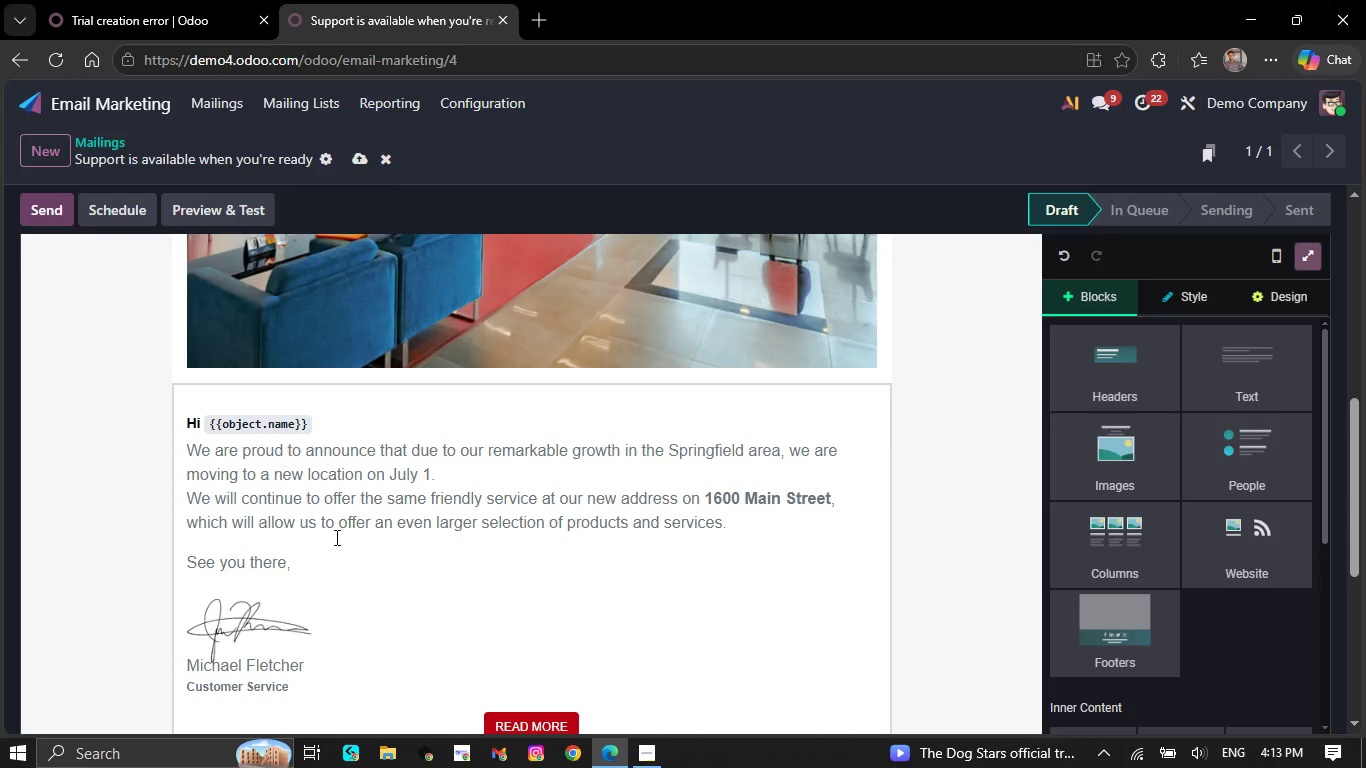 
left_click_drag(start_coordinate=[319, 697], to_coordinate=[199, 453])
 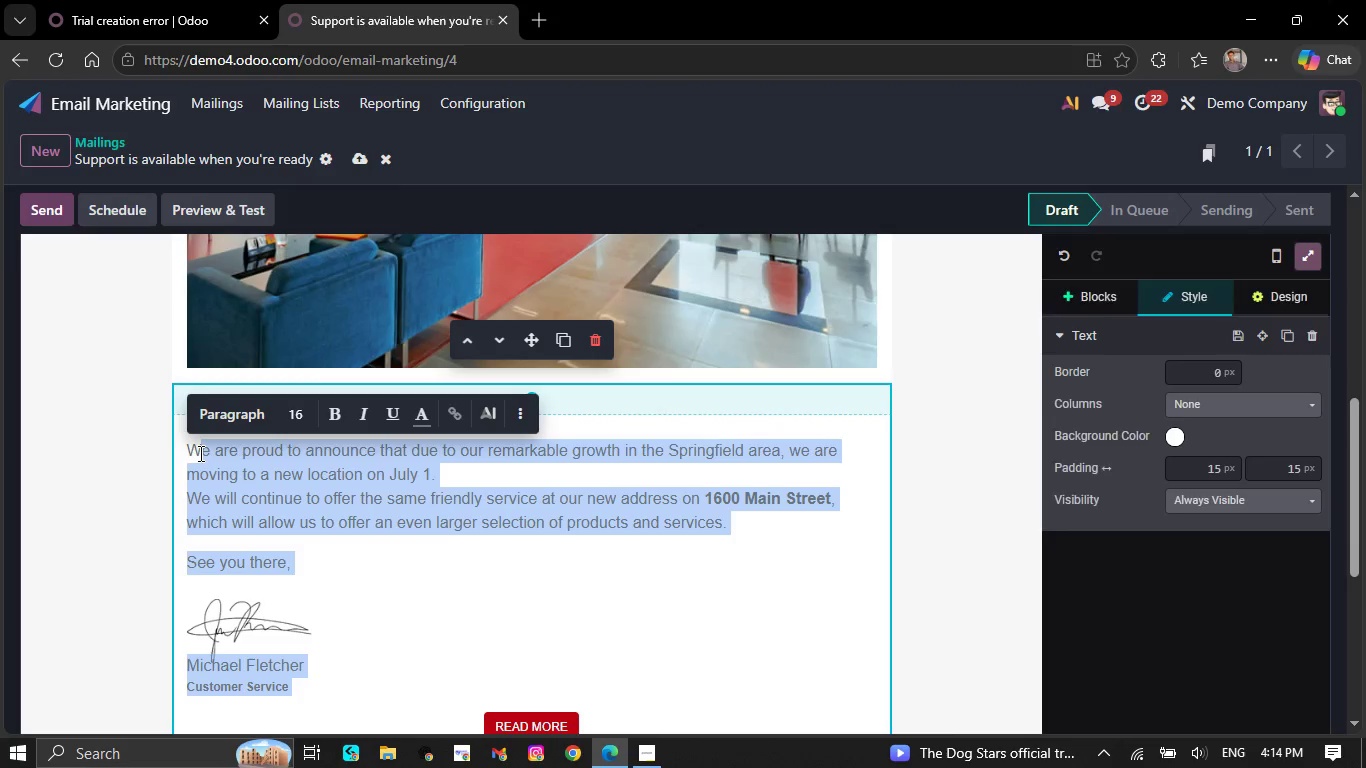 
key(Backspace)
 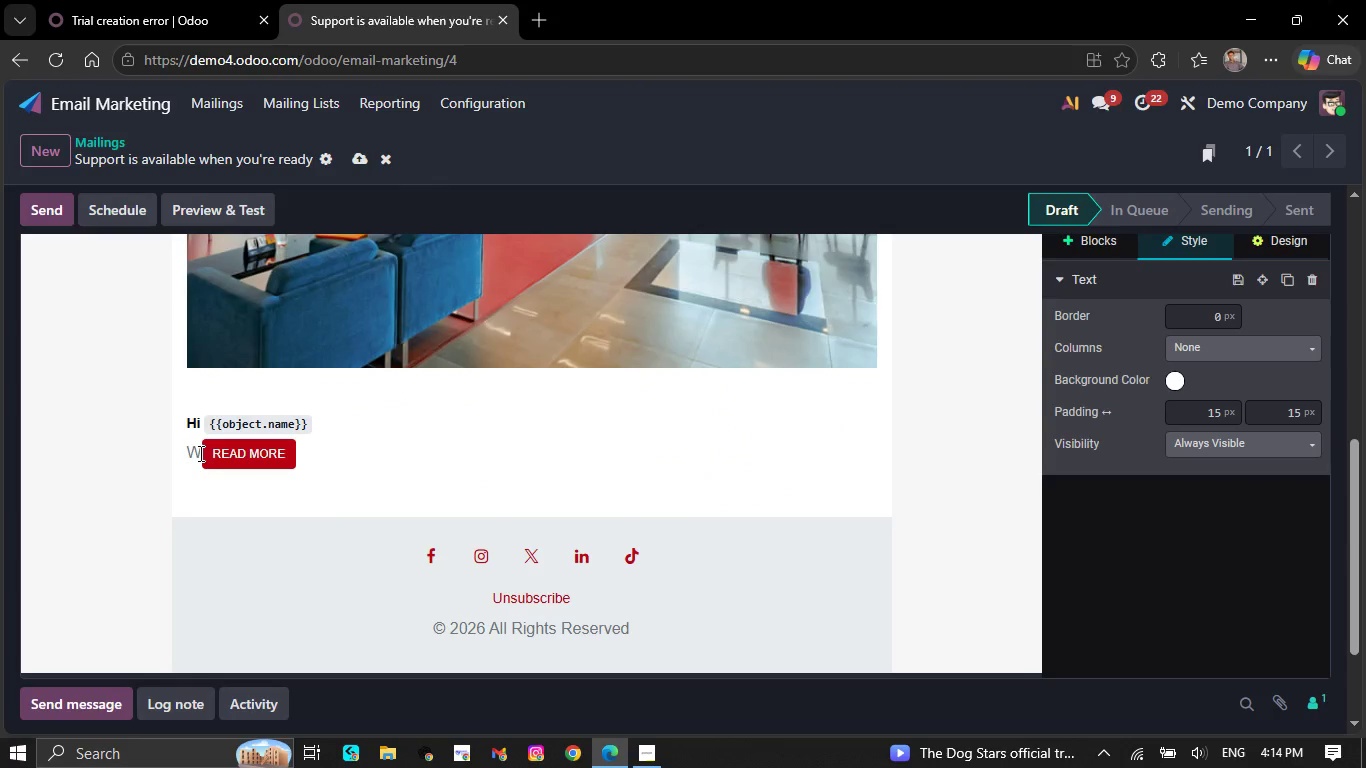 
key(Backspace)
 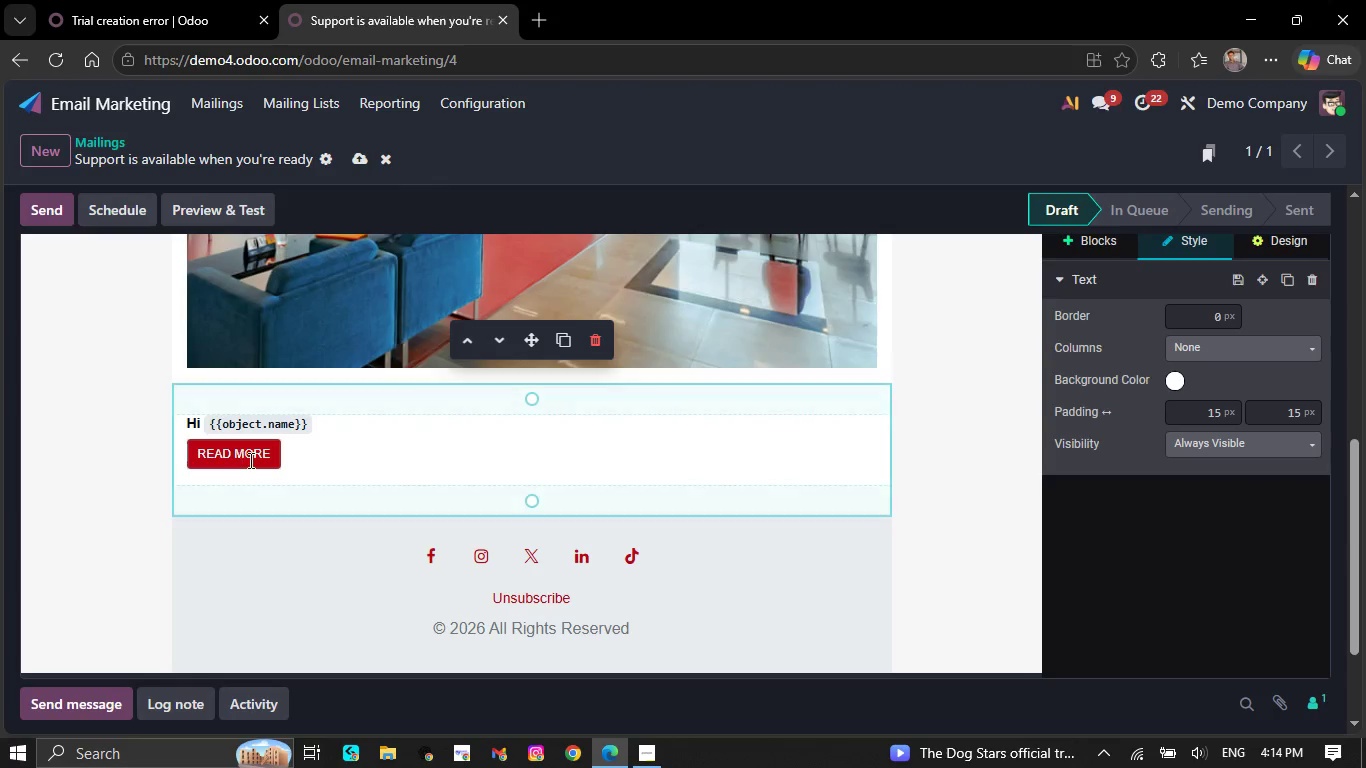 
left_click([275, 452])
 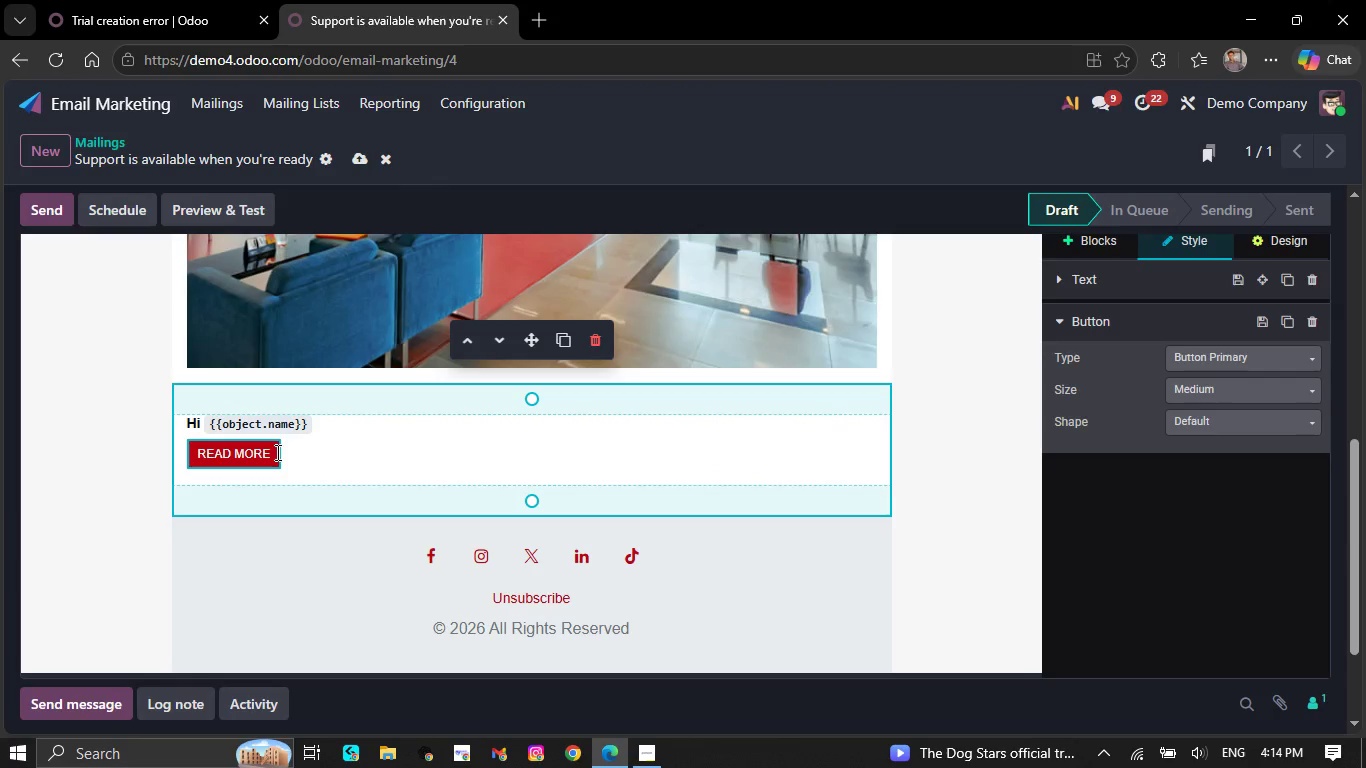 
key(Backspace)
 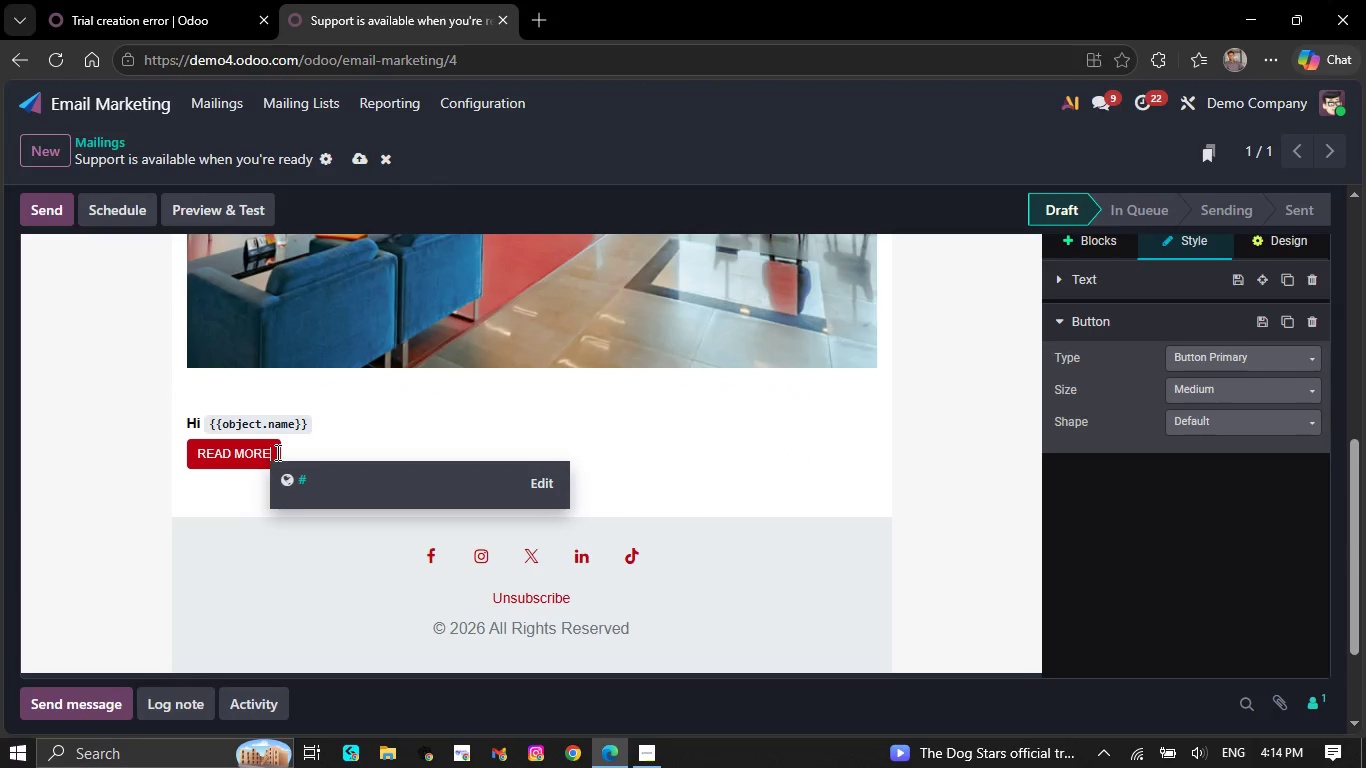 
key(Backspace)
 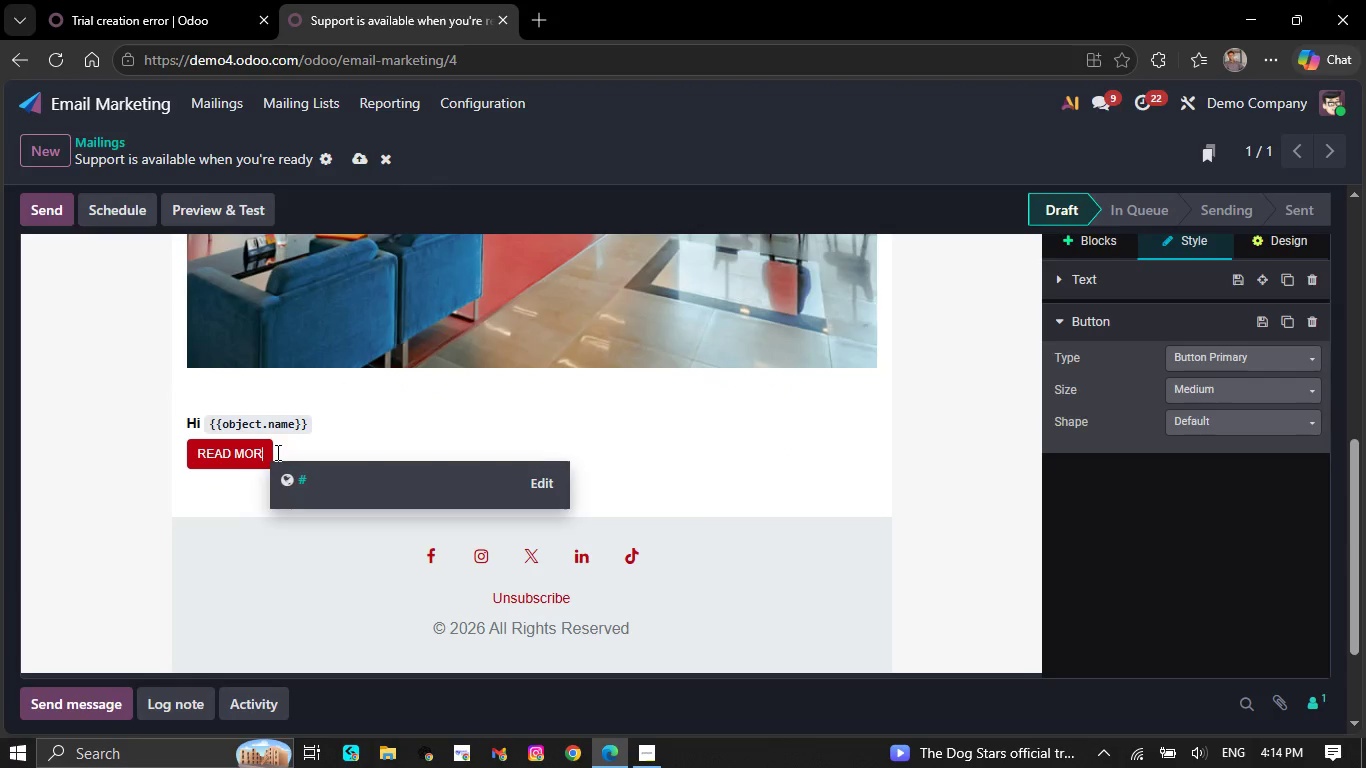 
key(Backspace)
 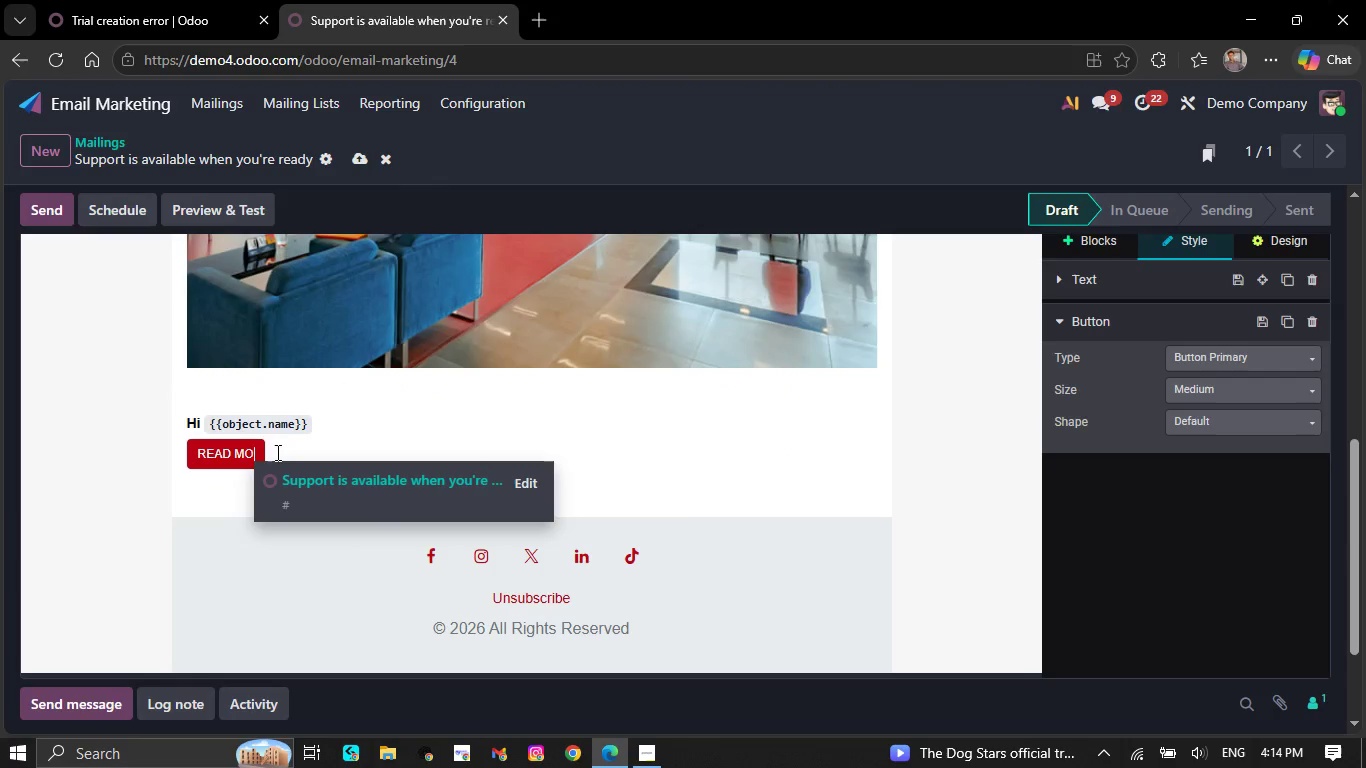 
key(Backspace)
 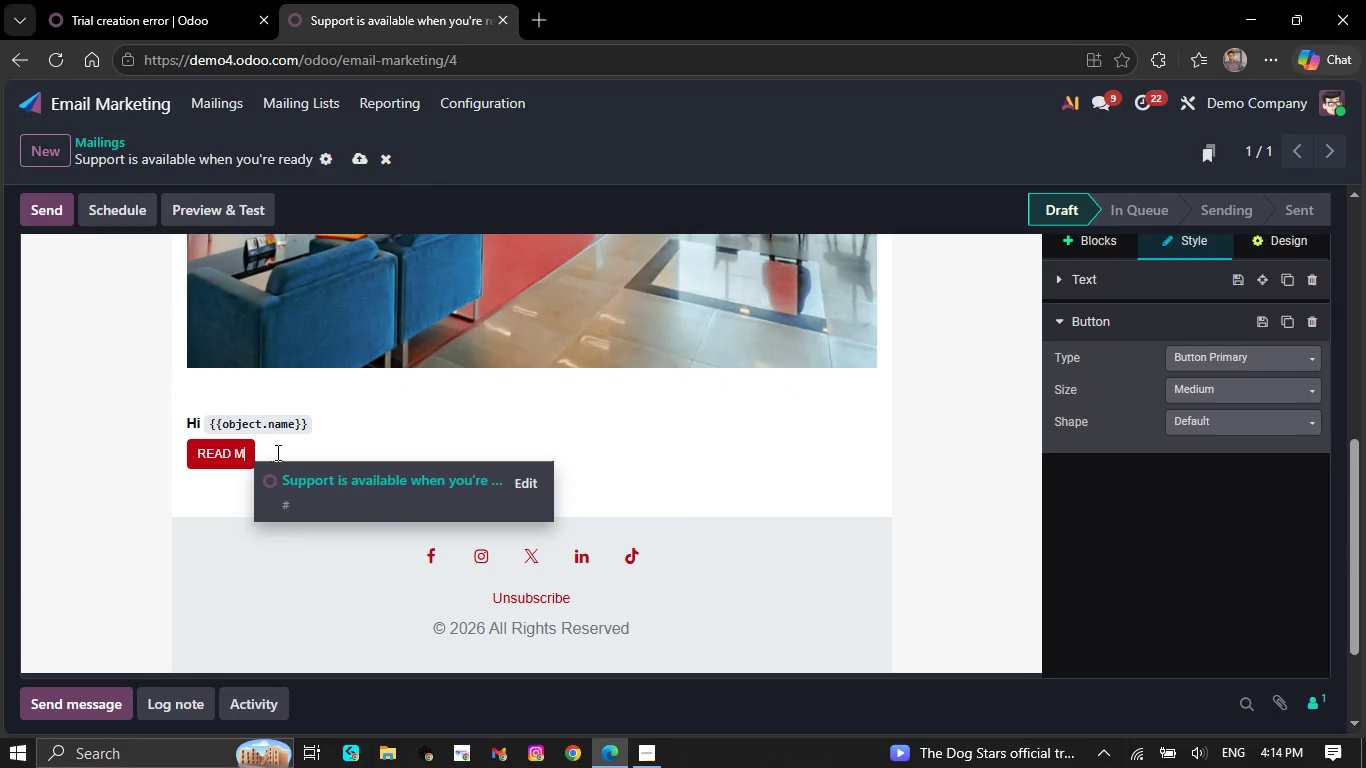 
key(Backspace)
 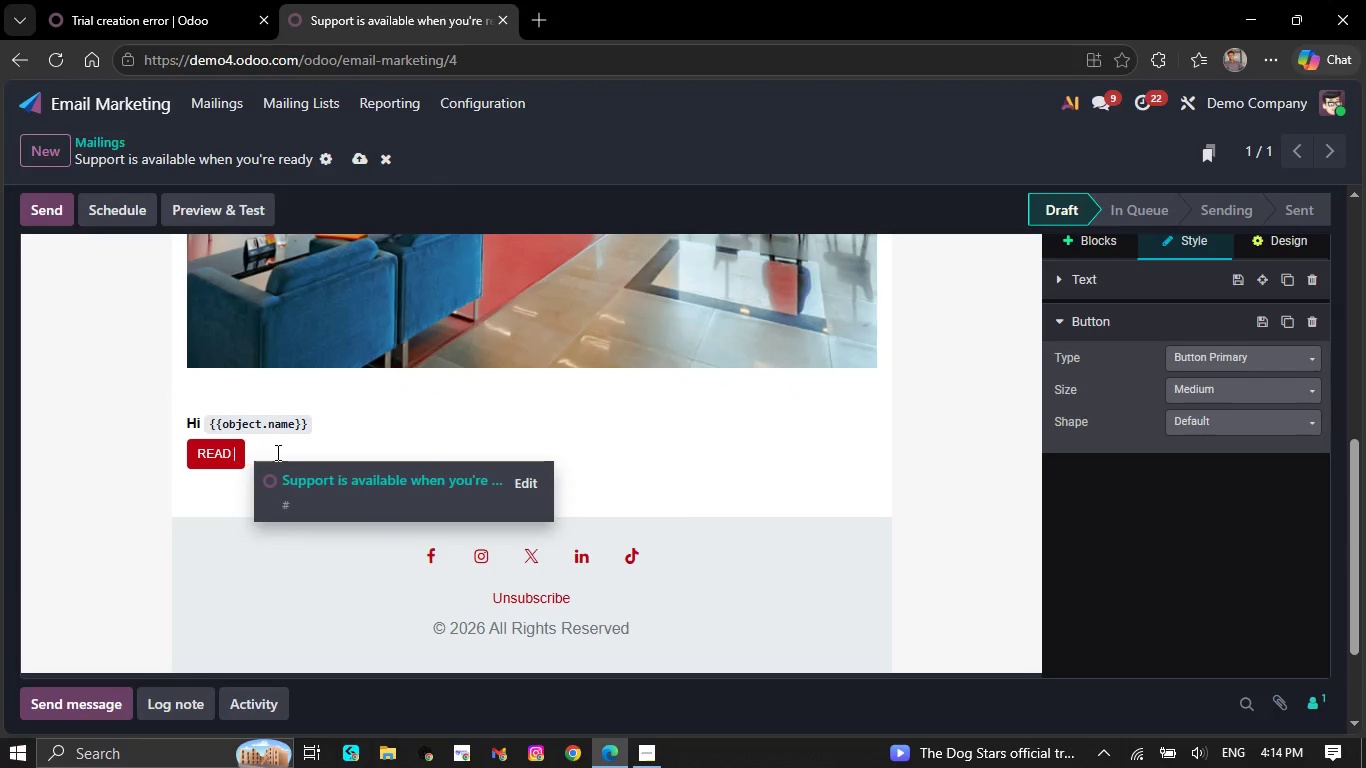 
key(Backspace)
 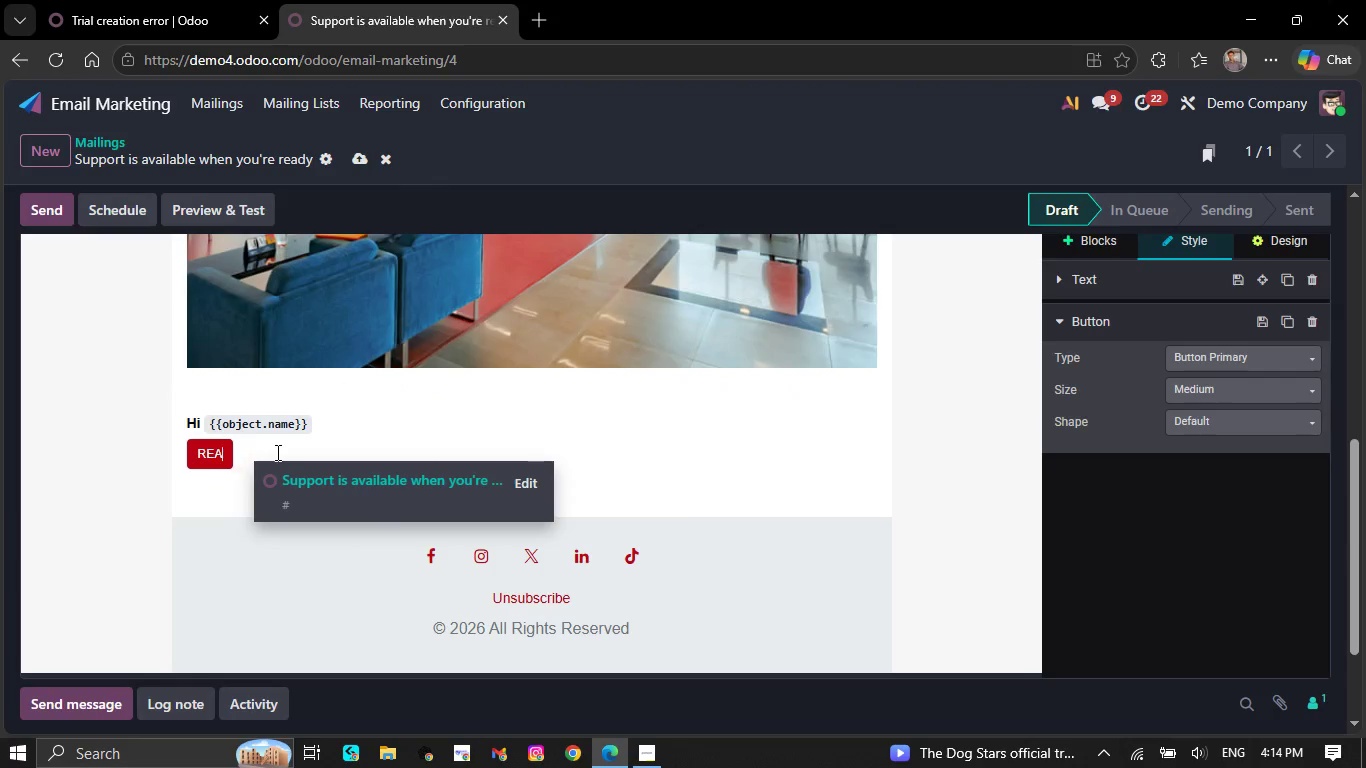 
key(Backspace)
 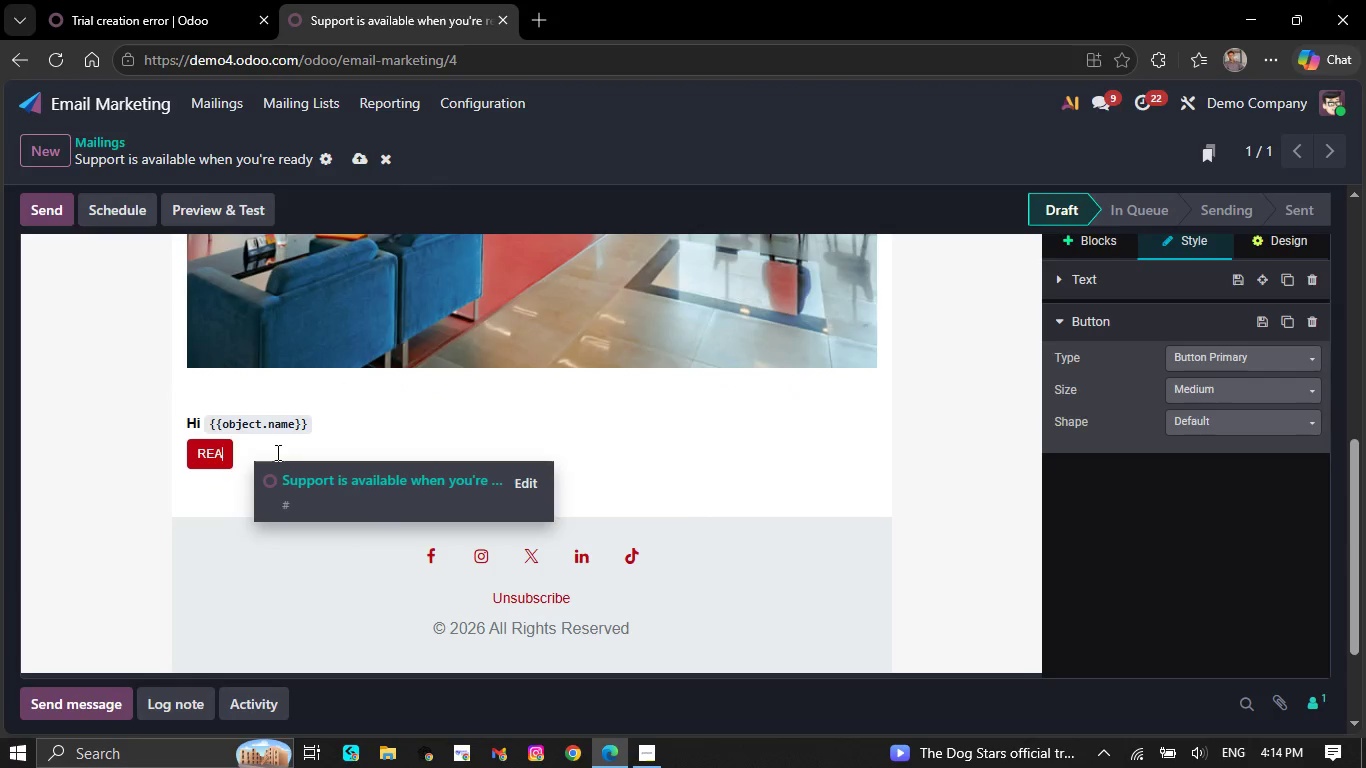 
key(Backspace)
 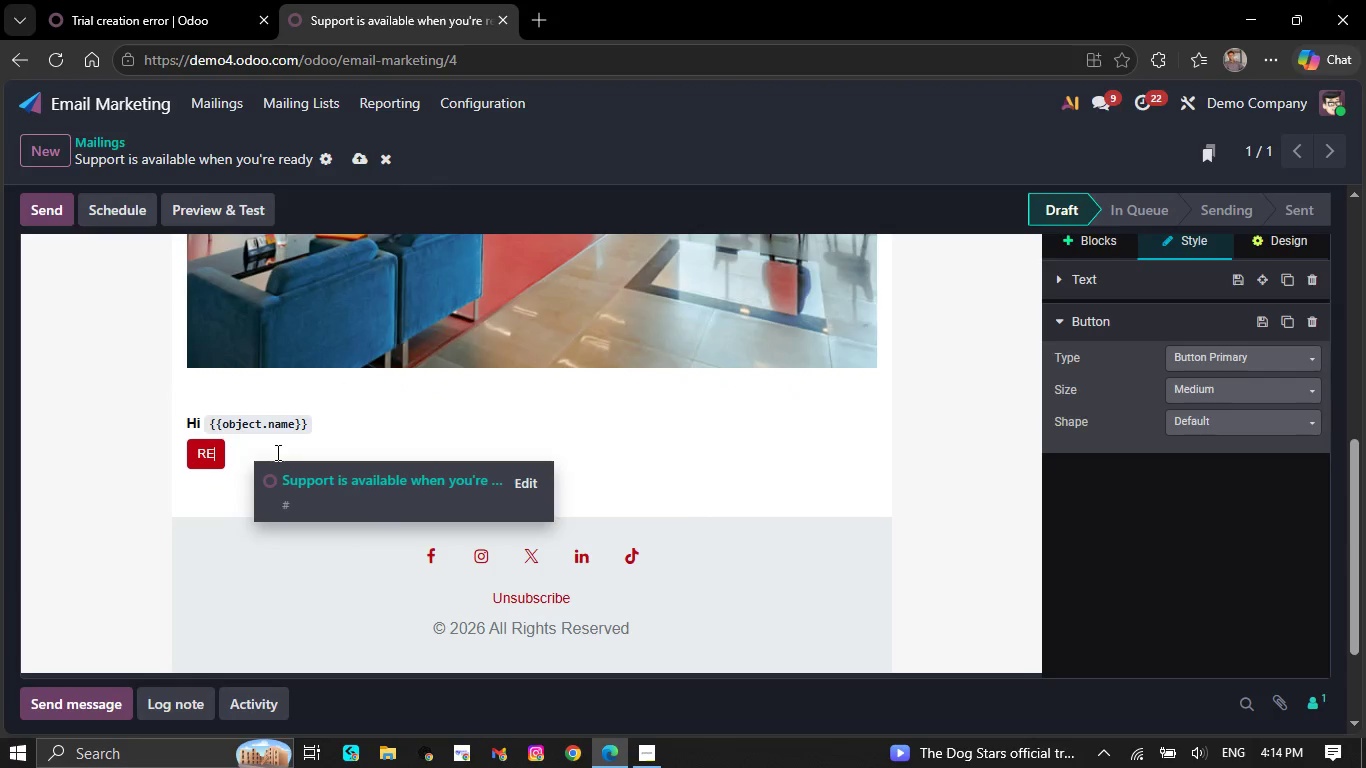 
key(Backspace)
 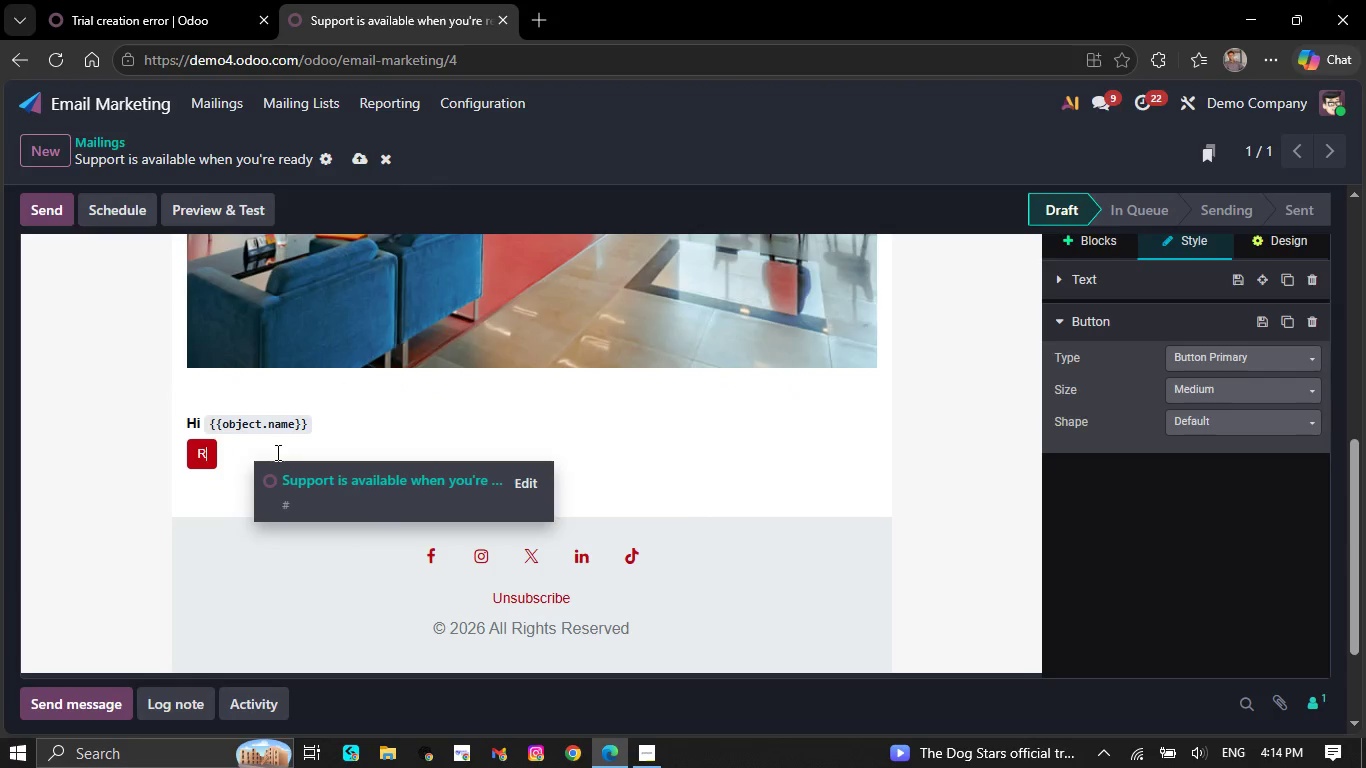 
key(Backspace)
 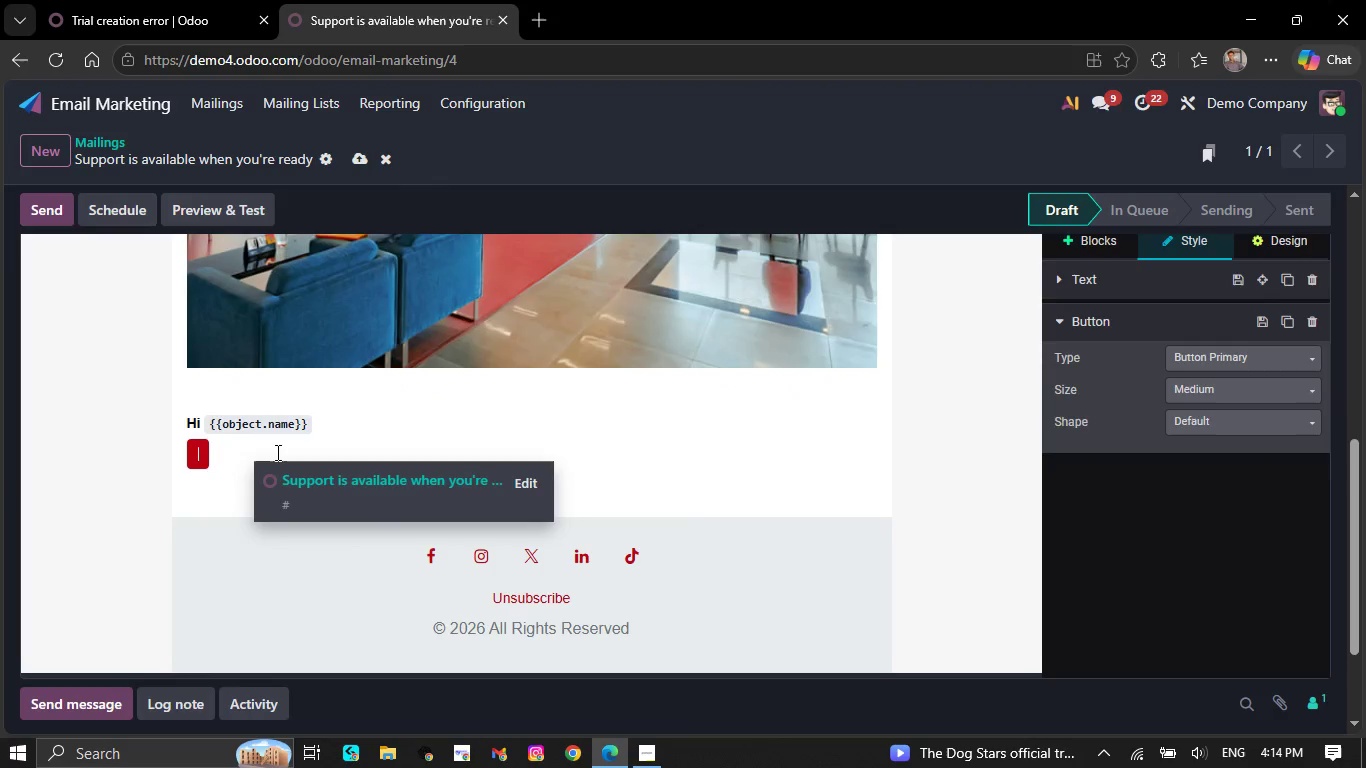 
key(Backspace)
 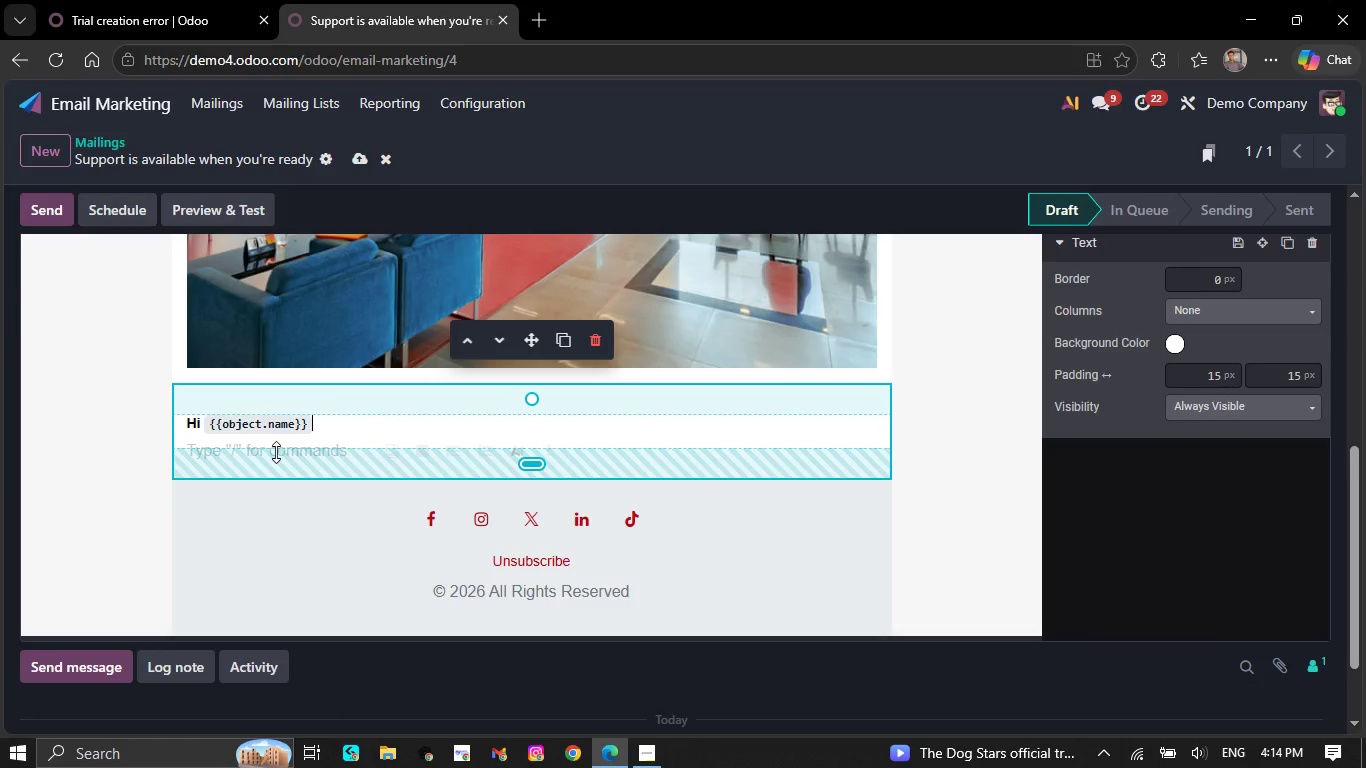 
key(NumpadEnter)
 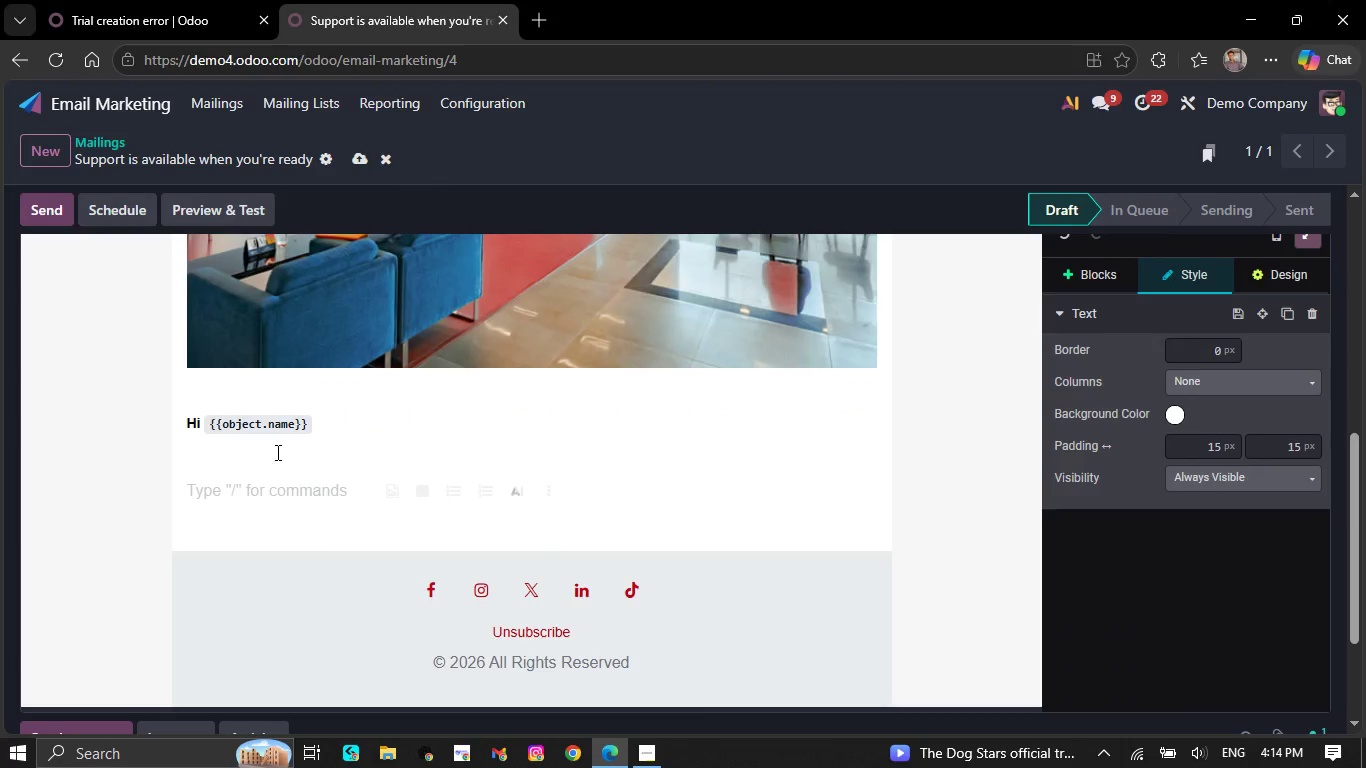 
key(Backspace)
 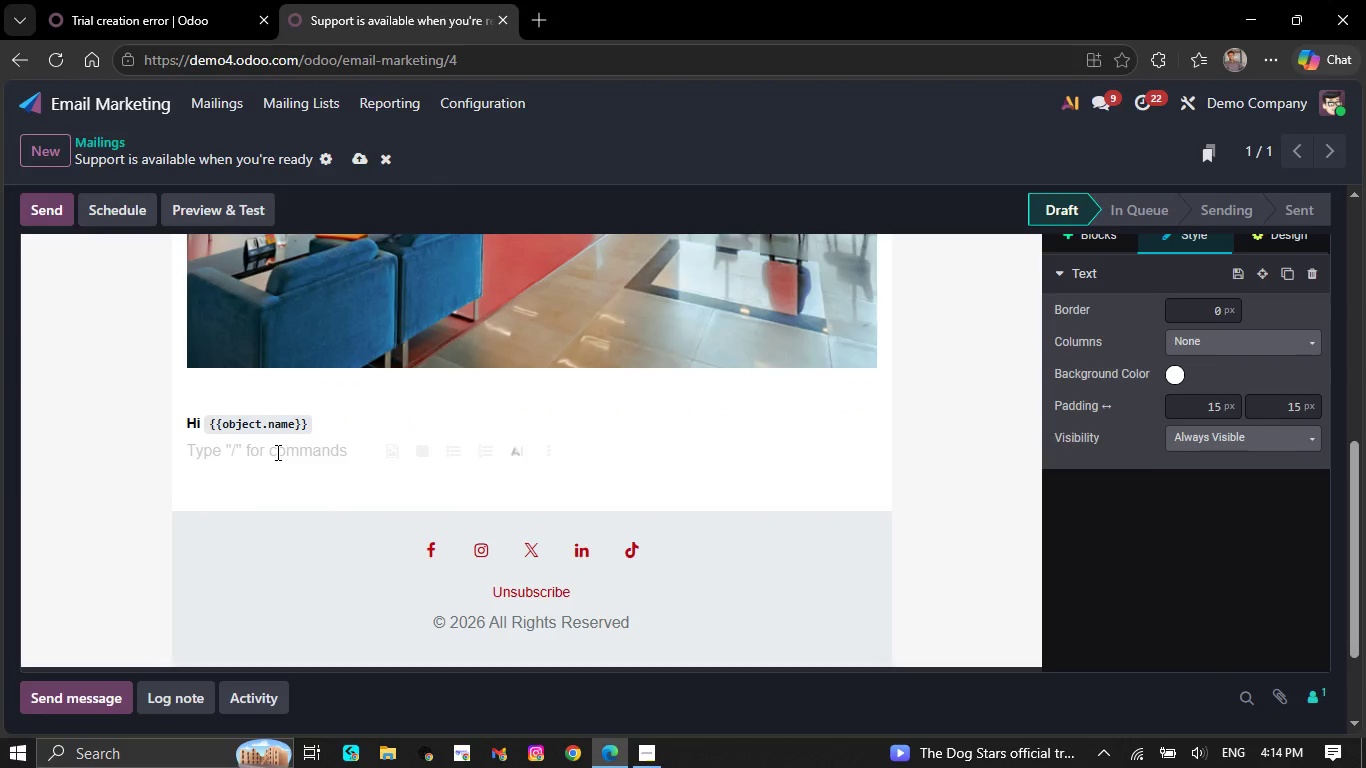 
type(You completed the workplace Butnout Assessment on `{{object.name}})
 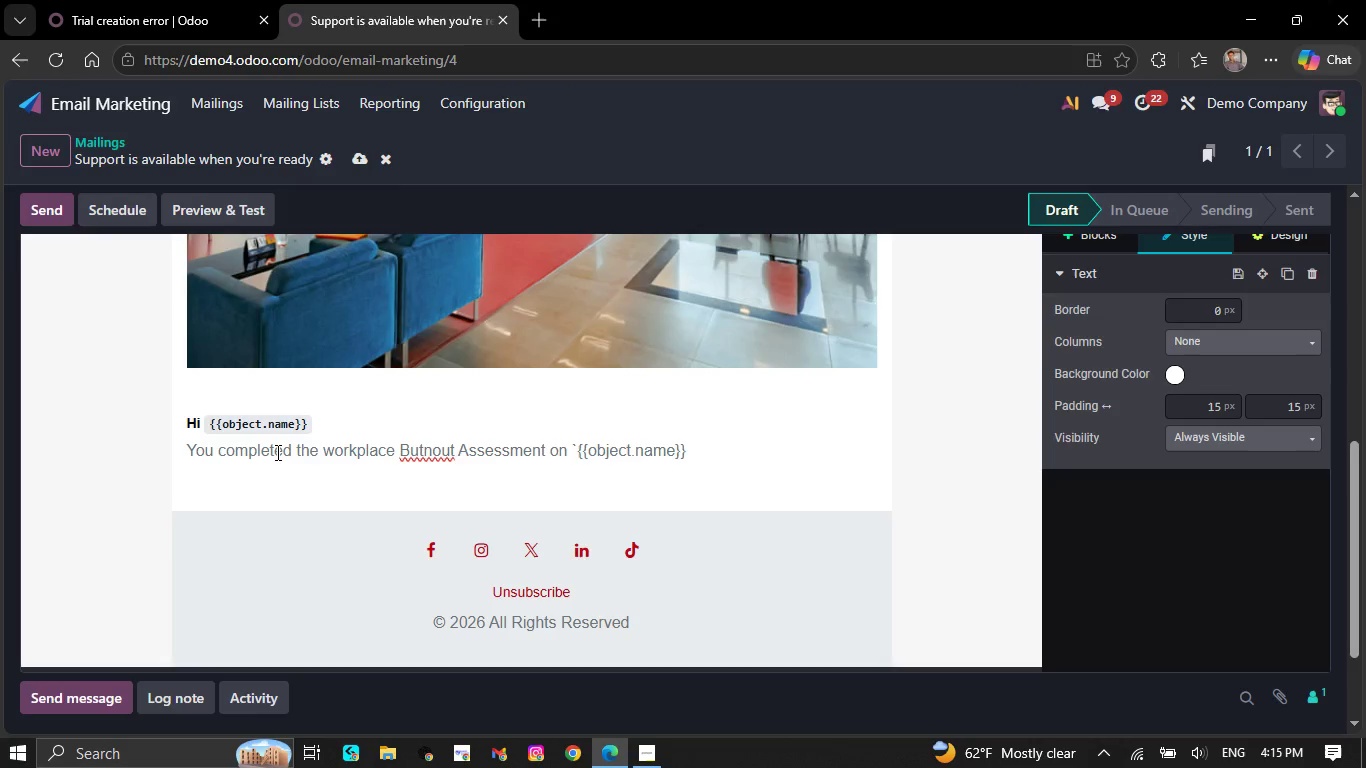 
wait(8.52)
 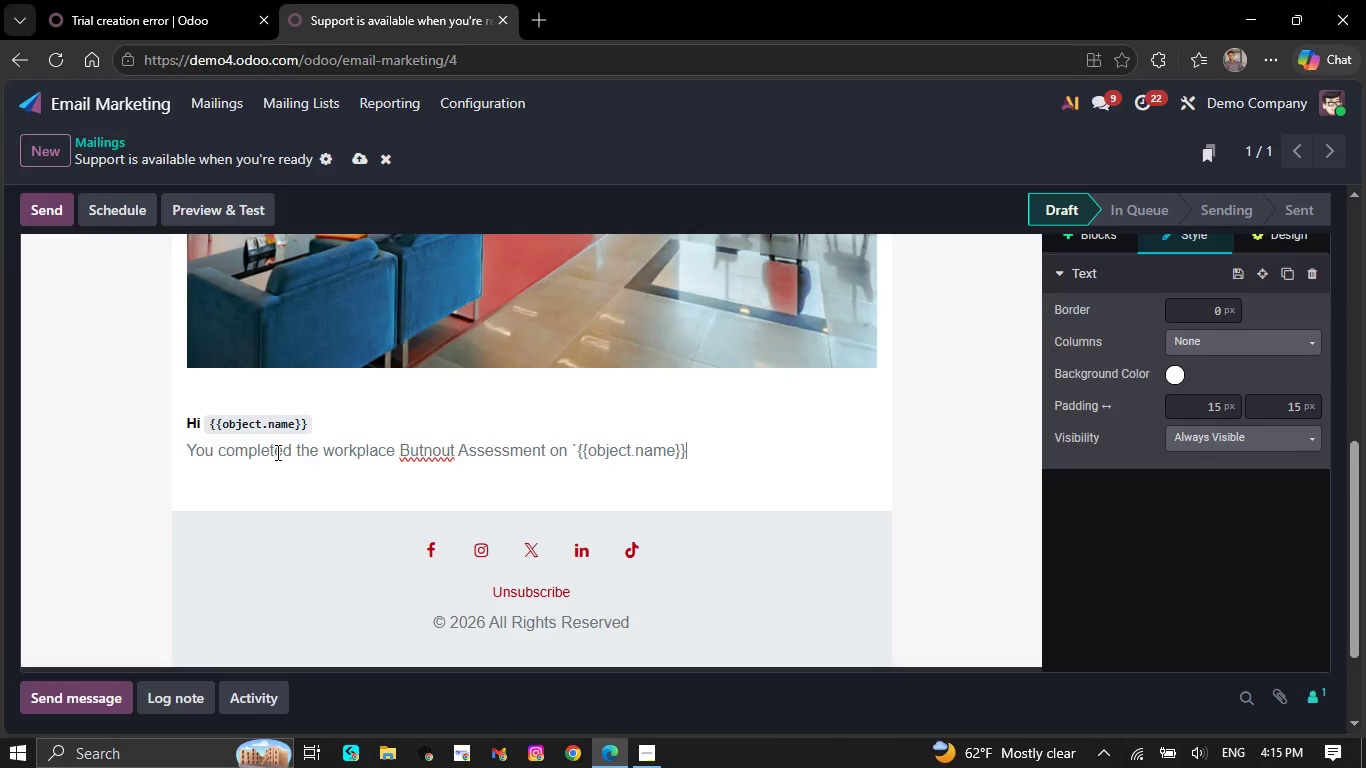 
double_click([657, 452])
 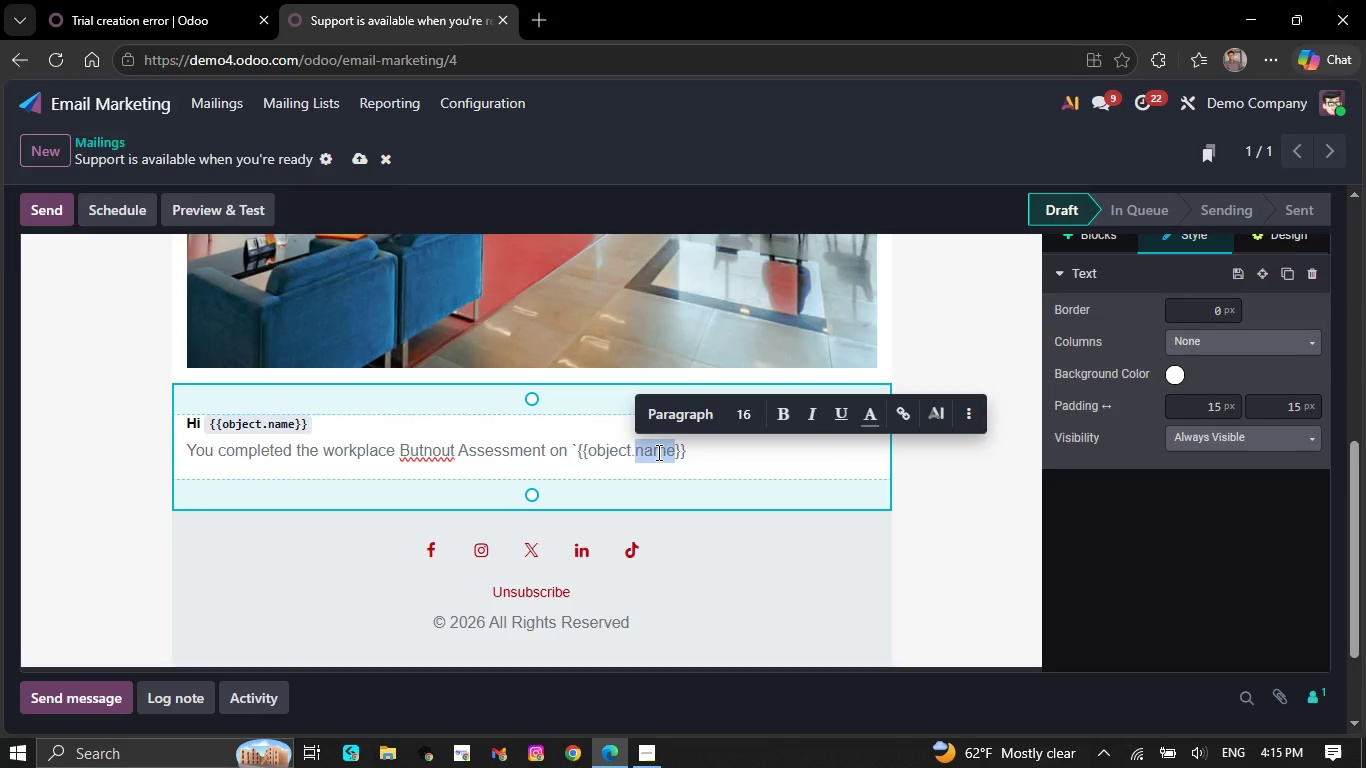 
key(X)
 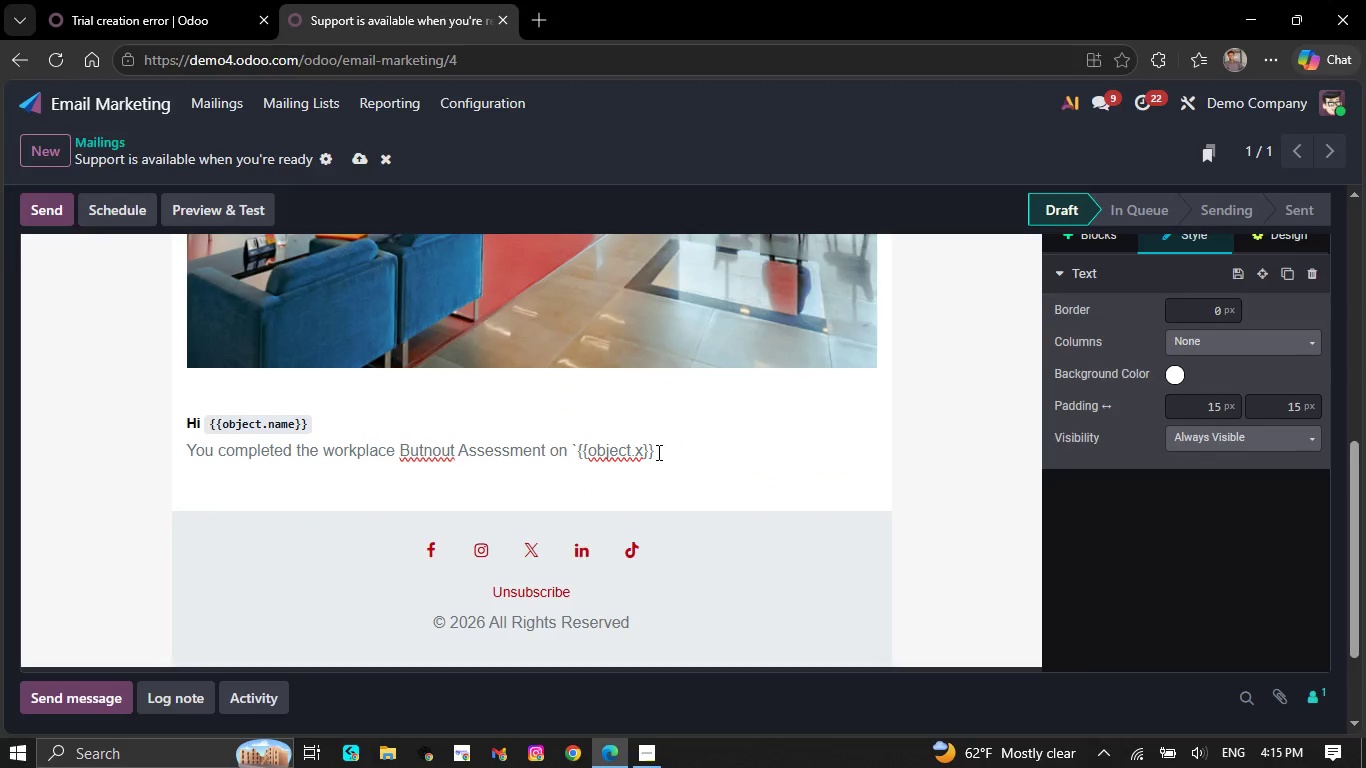 
wait(5.17)
 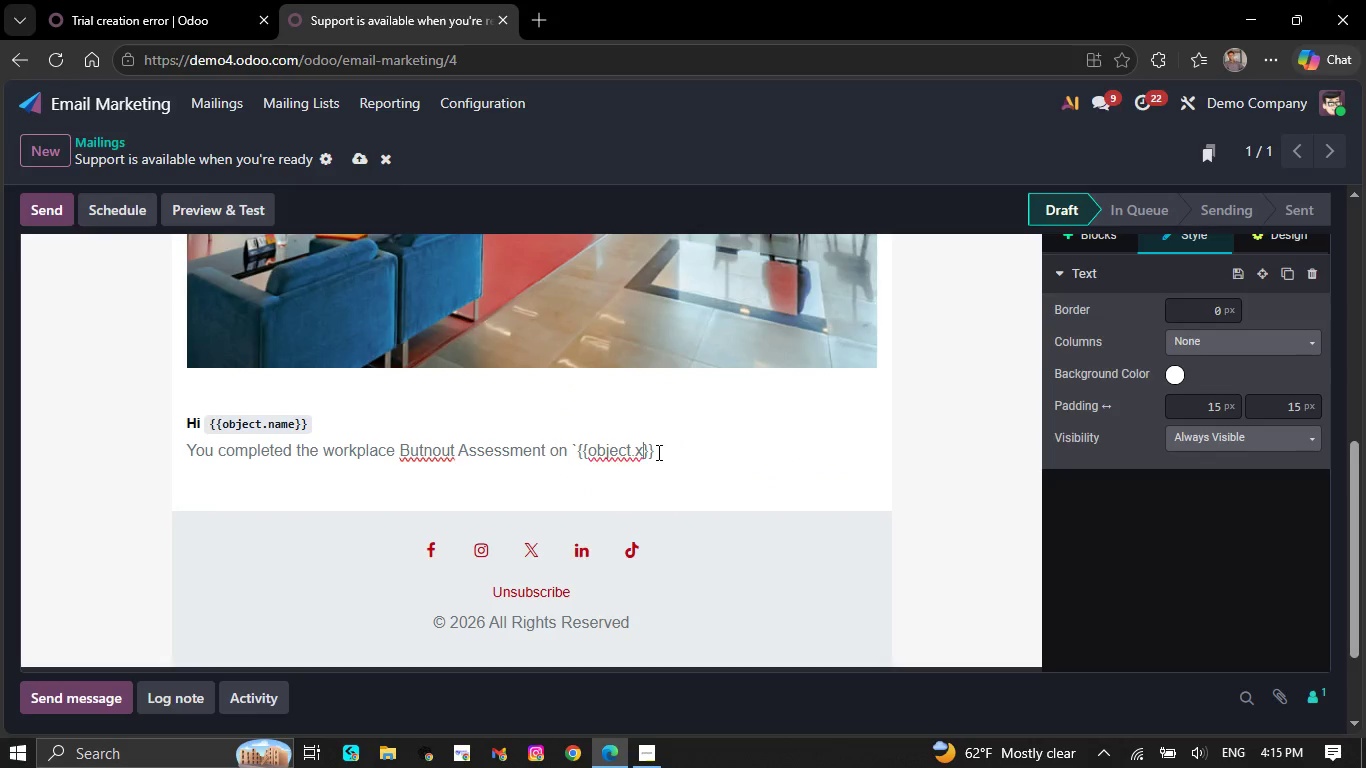 
key(Backspace)
type(ce)
key(Backspace)
type(reate-)
key(Backspace)
type(_date})
key(Backspace)
 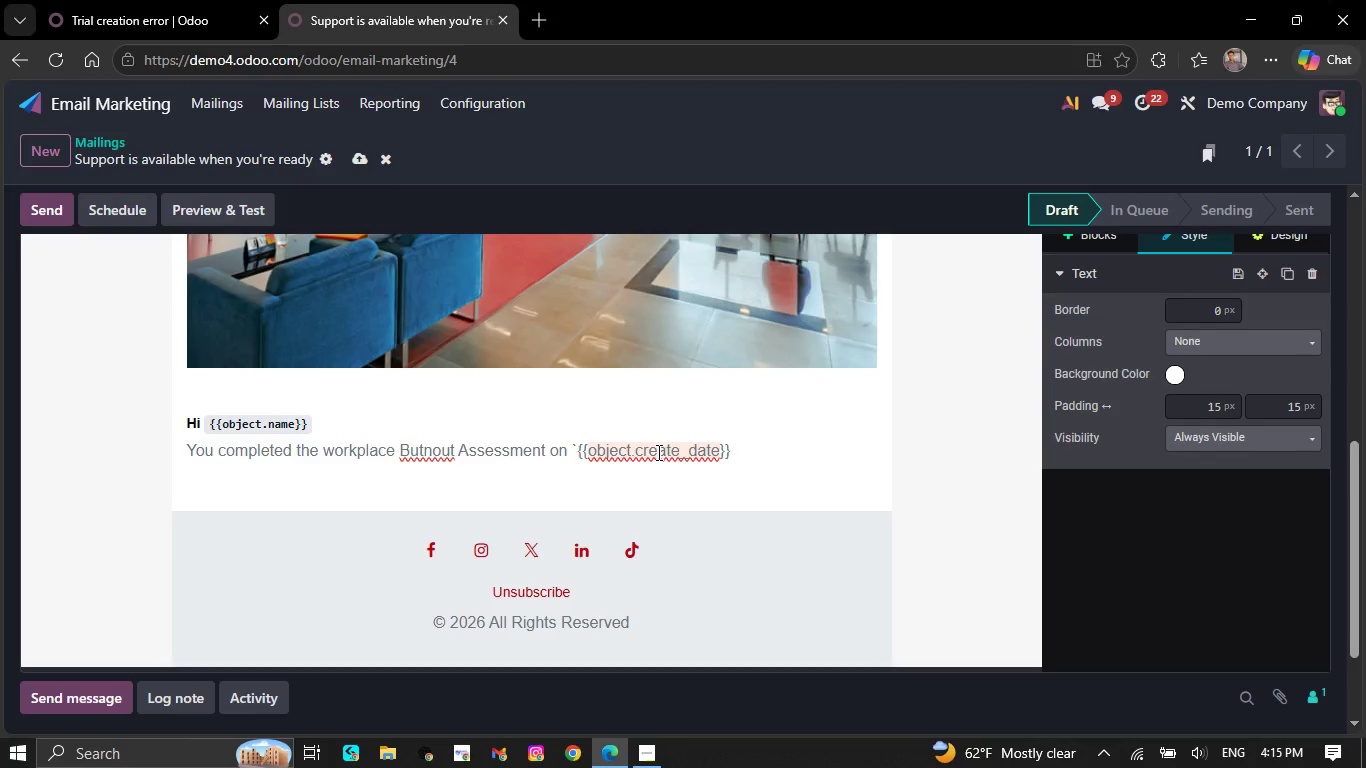 
key(ArrowRight)
 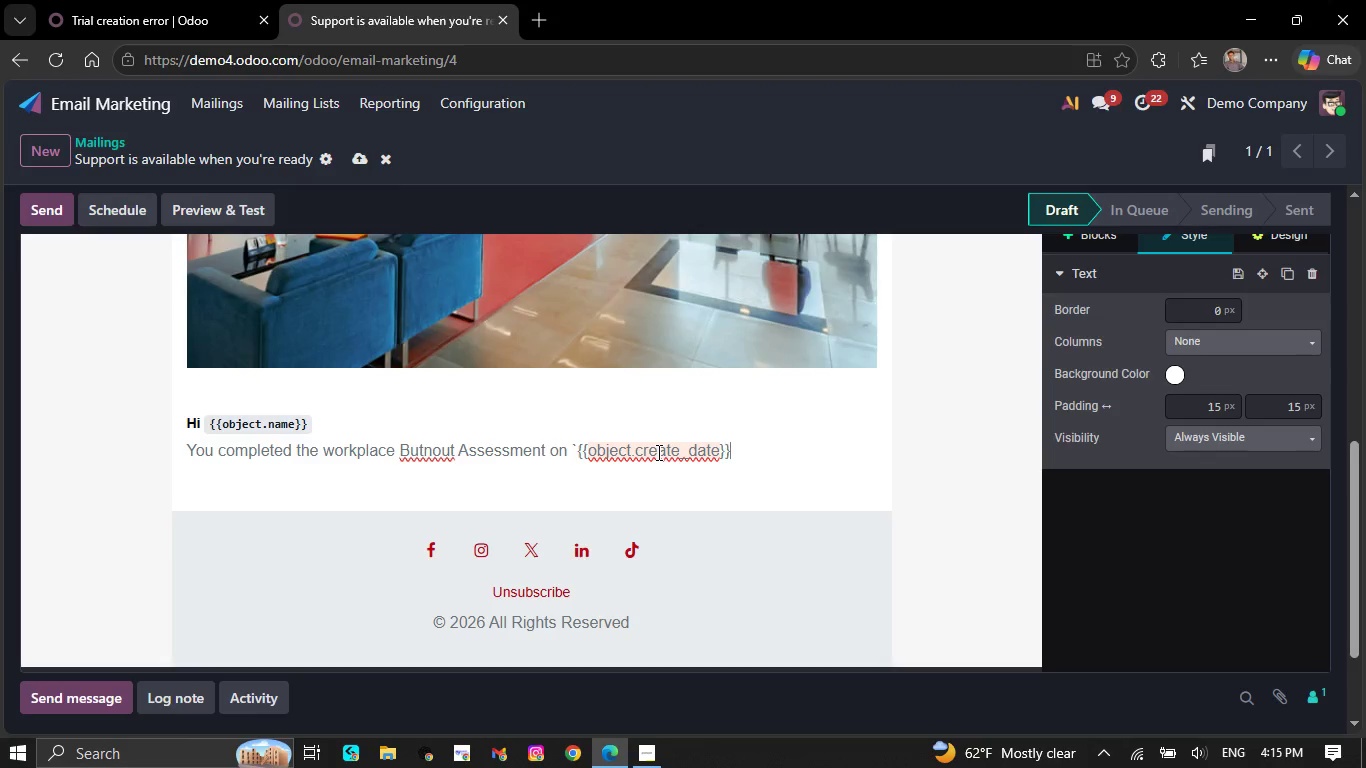 
key(ArrowRight)
 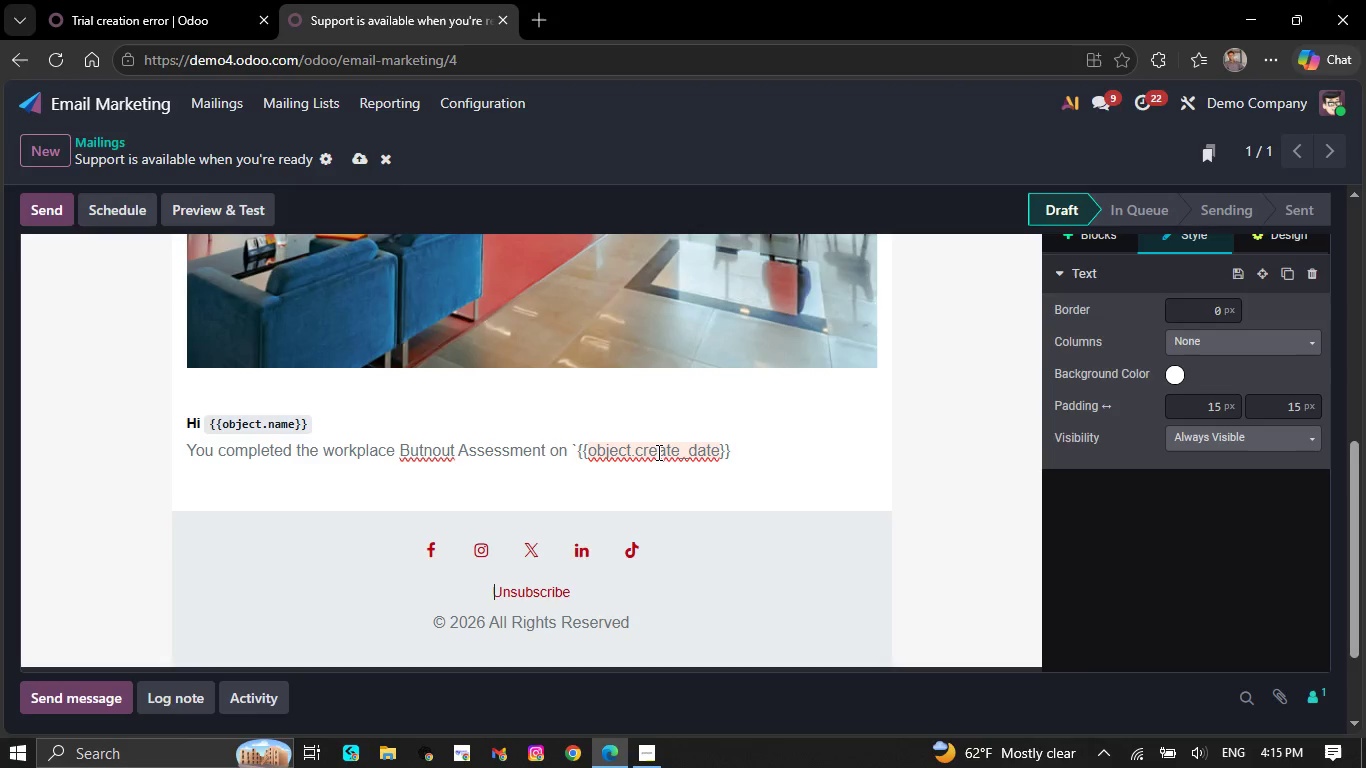 
key(ArrowRight)
 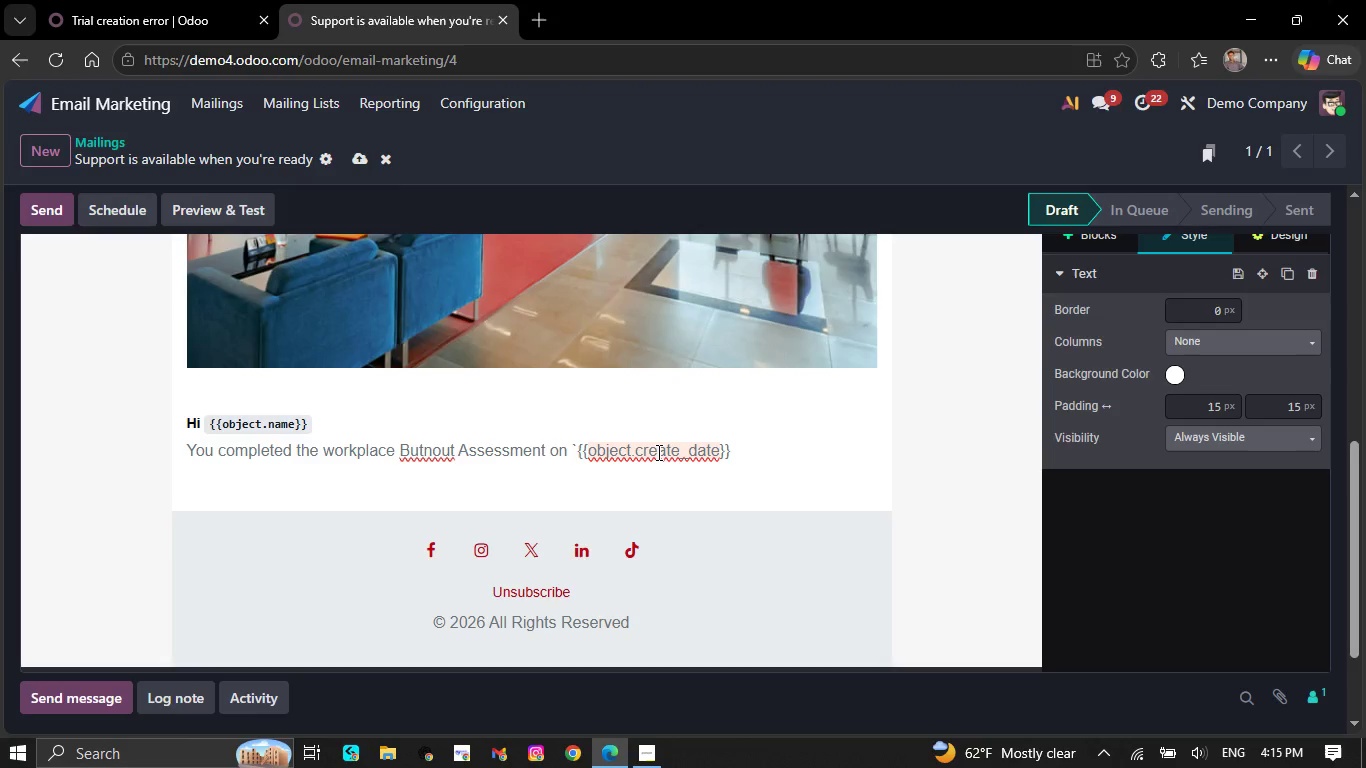 
key(ArrowDown)
 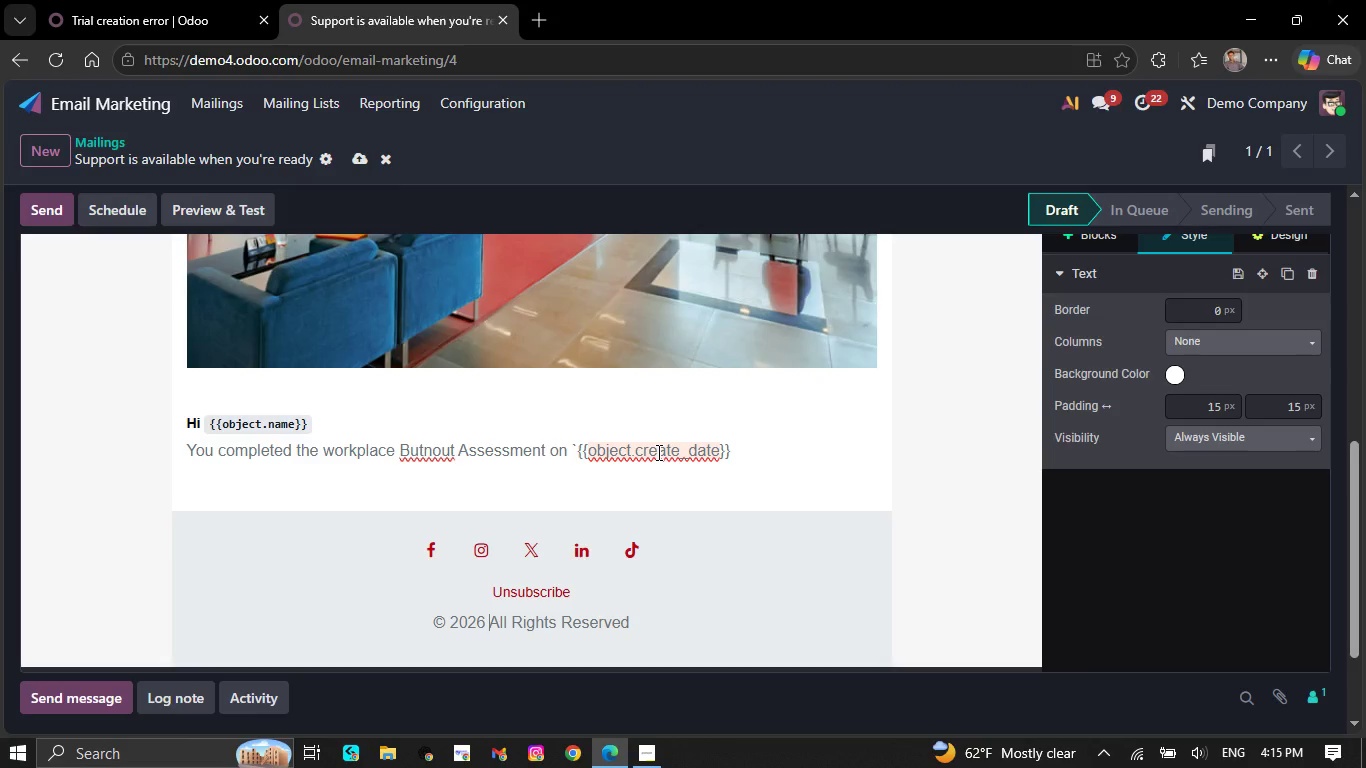 
key(Numpad0)
 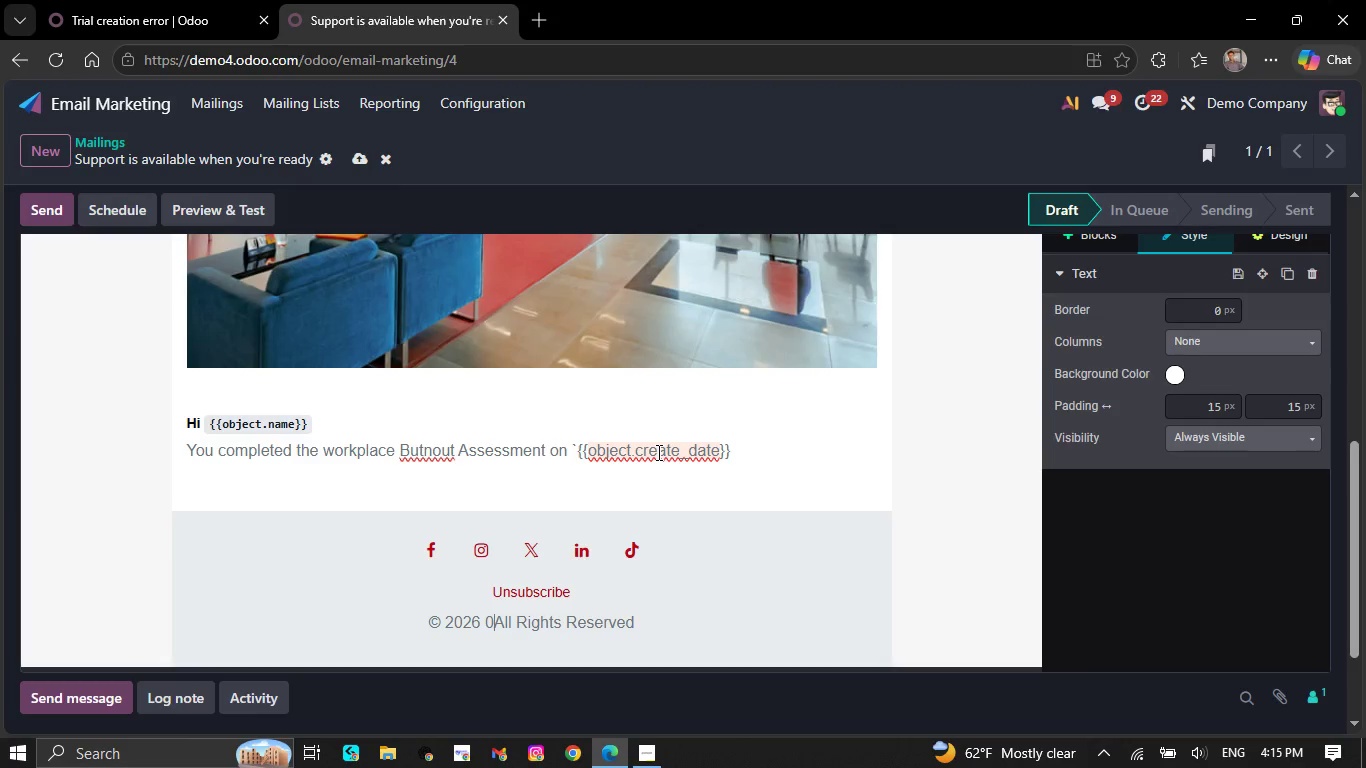 
key(Numpad0)
 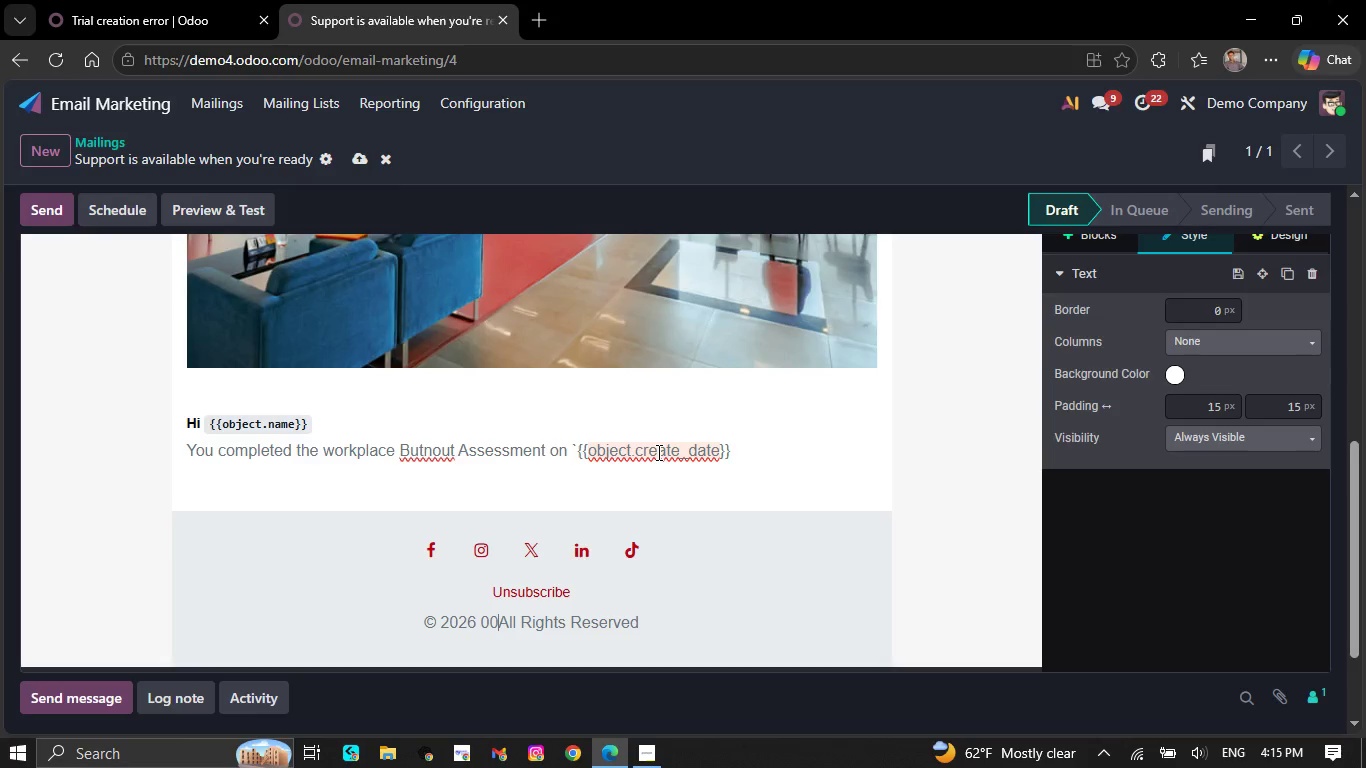 
key(Backspace)
 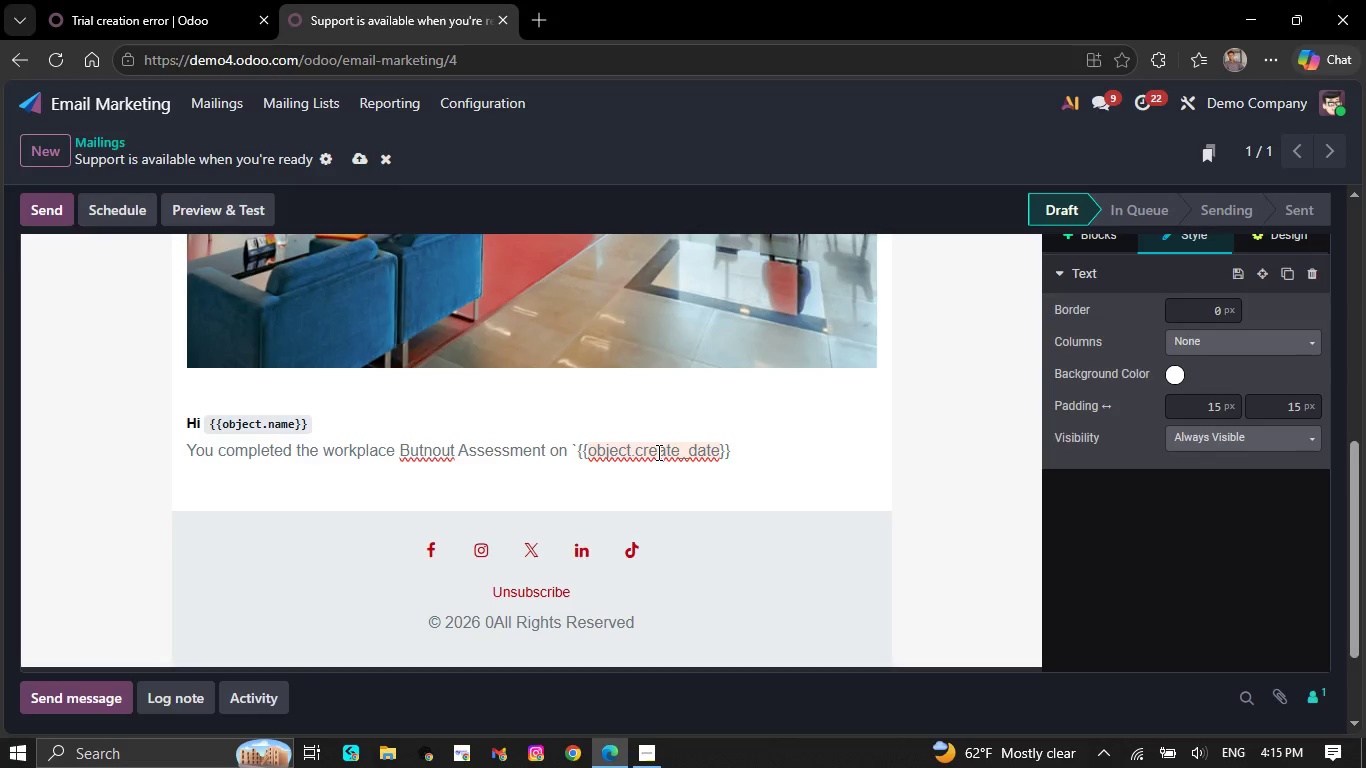 
key(Backspace)
 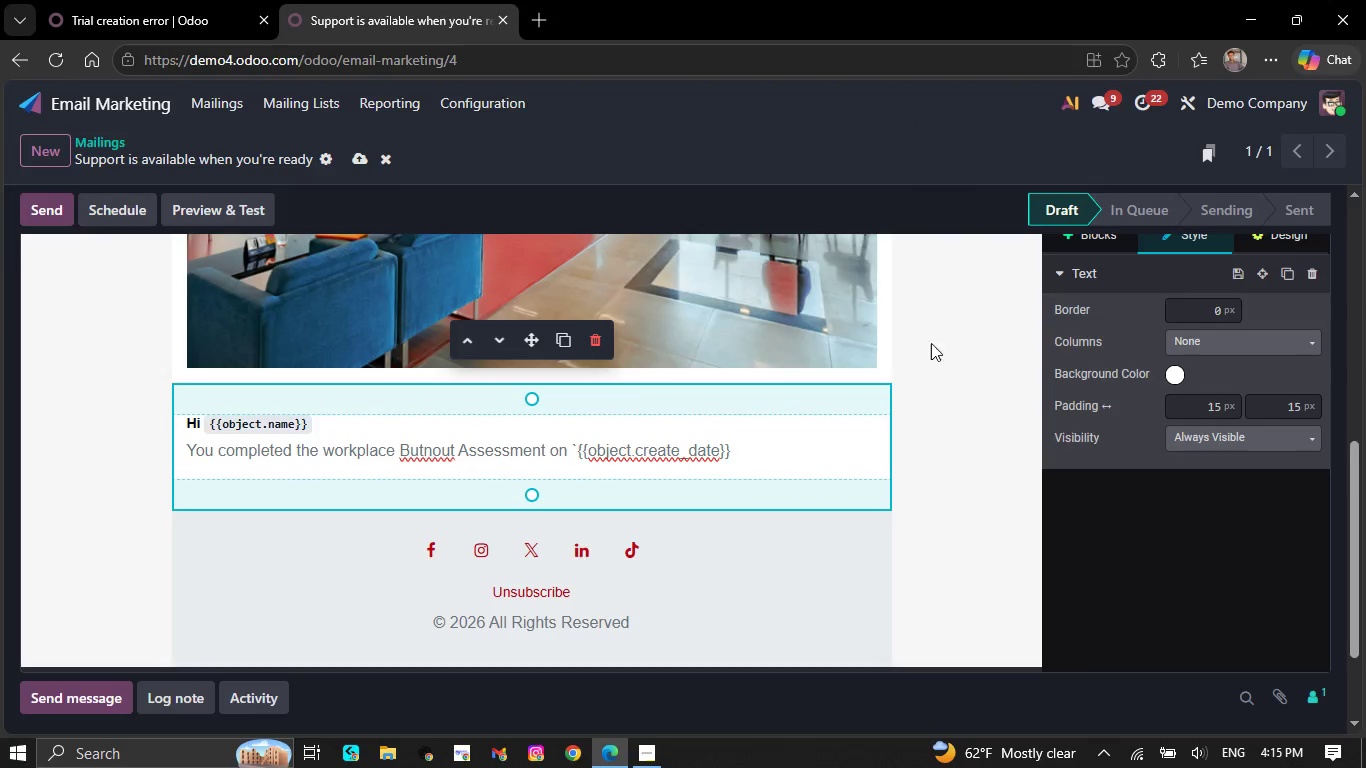 
left_click([776, 450])
 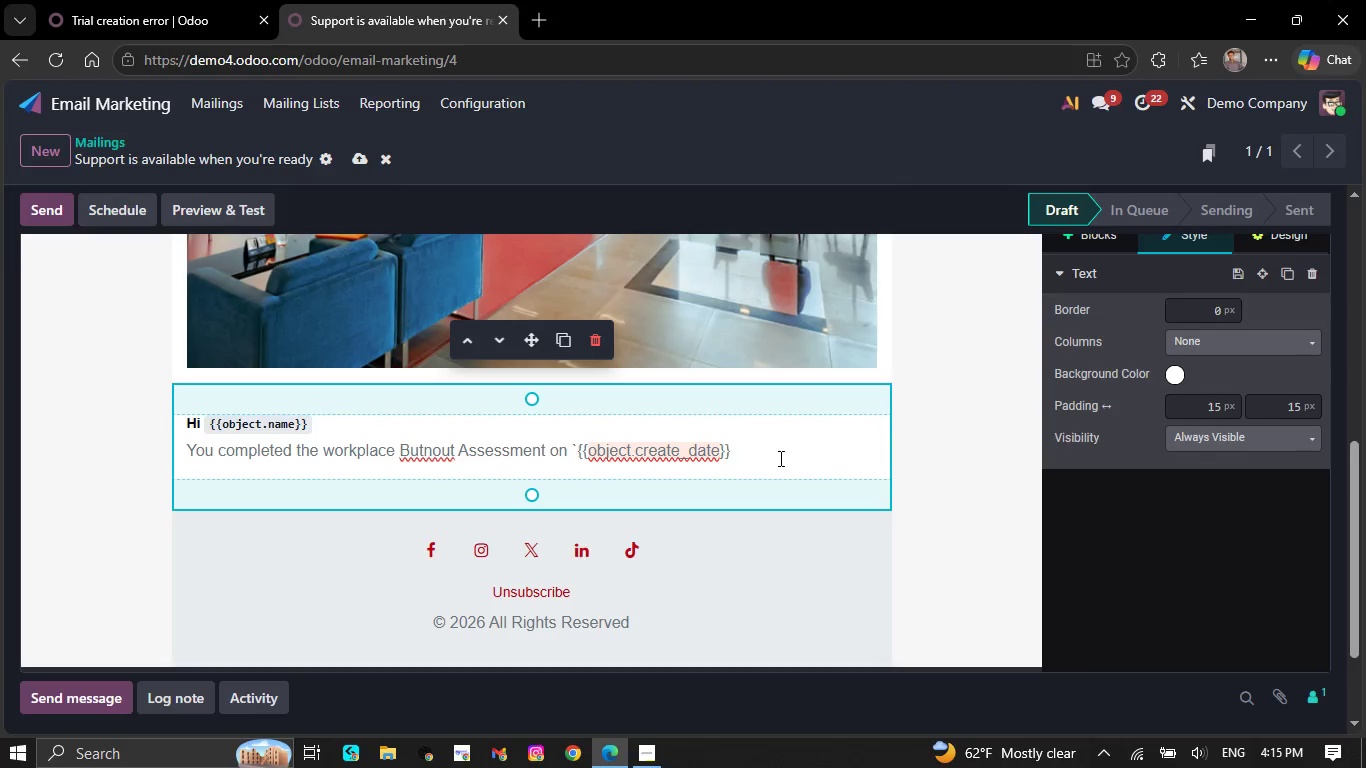 
key(Backquote)
 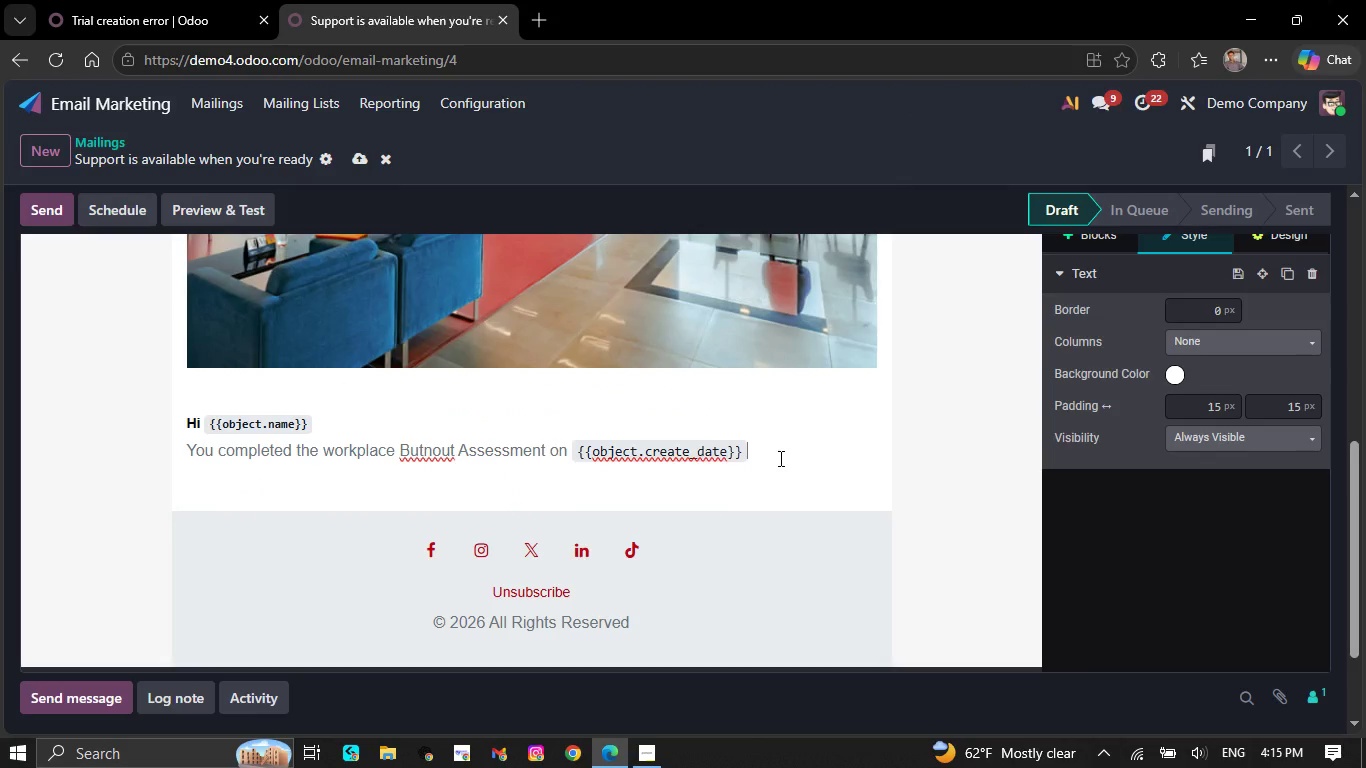 
type( and received a burn)
 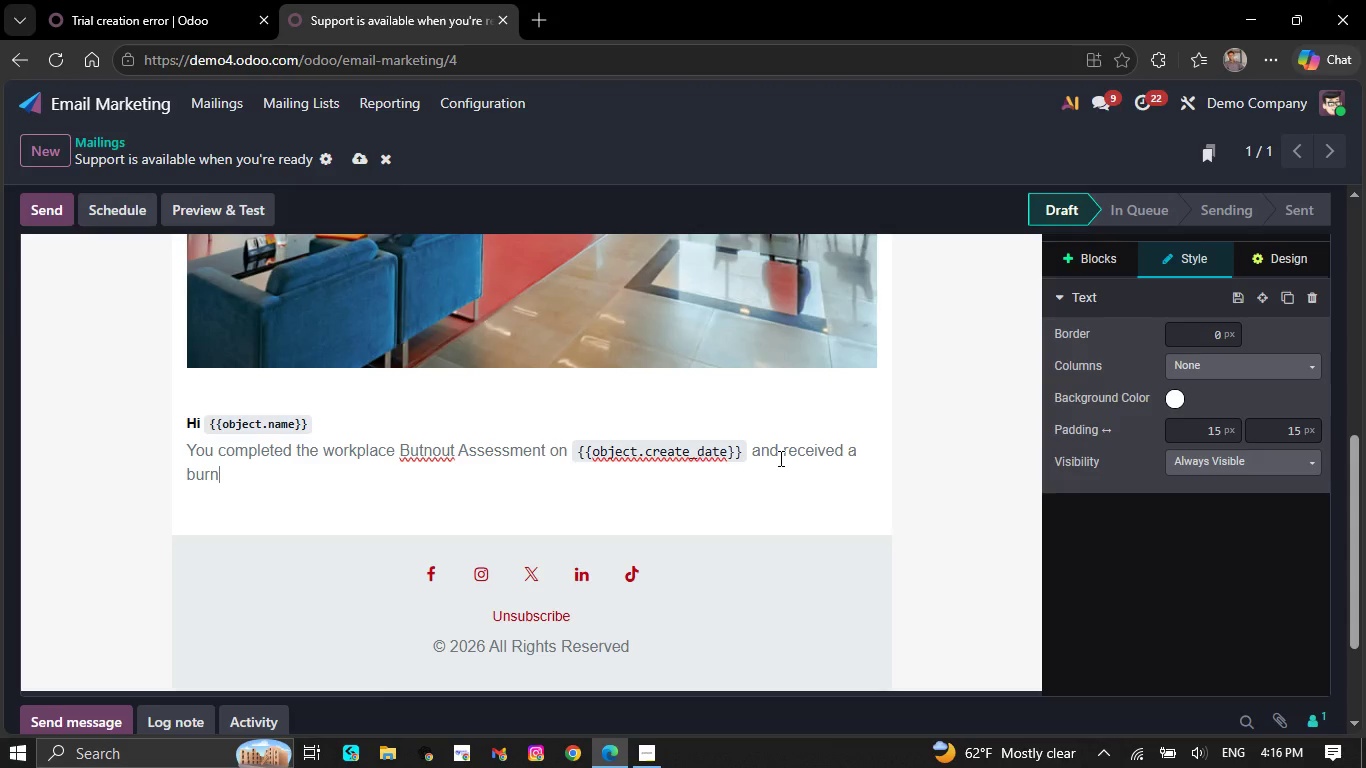 
type(out score of `{{object.x_burnout_score}}`/1p)
key(Backspace)
type(0 )
key(NumpadEnter)
 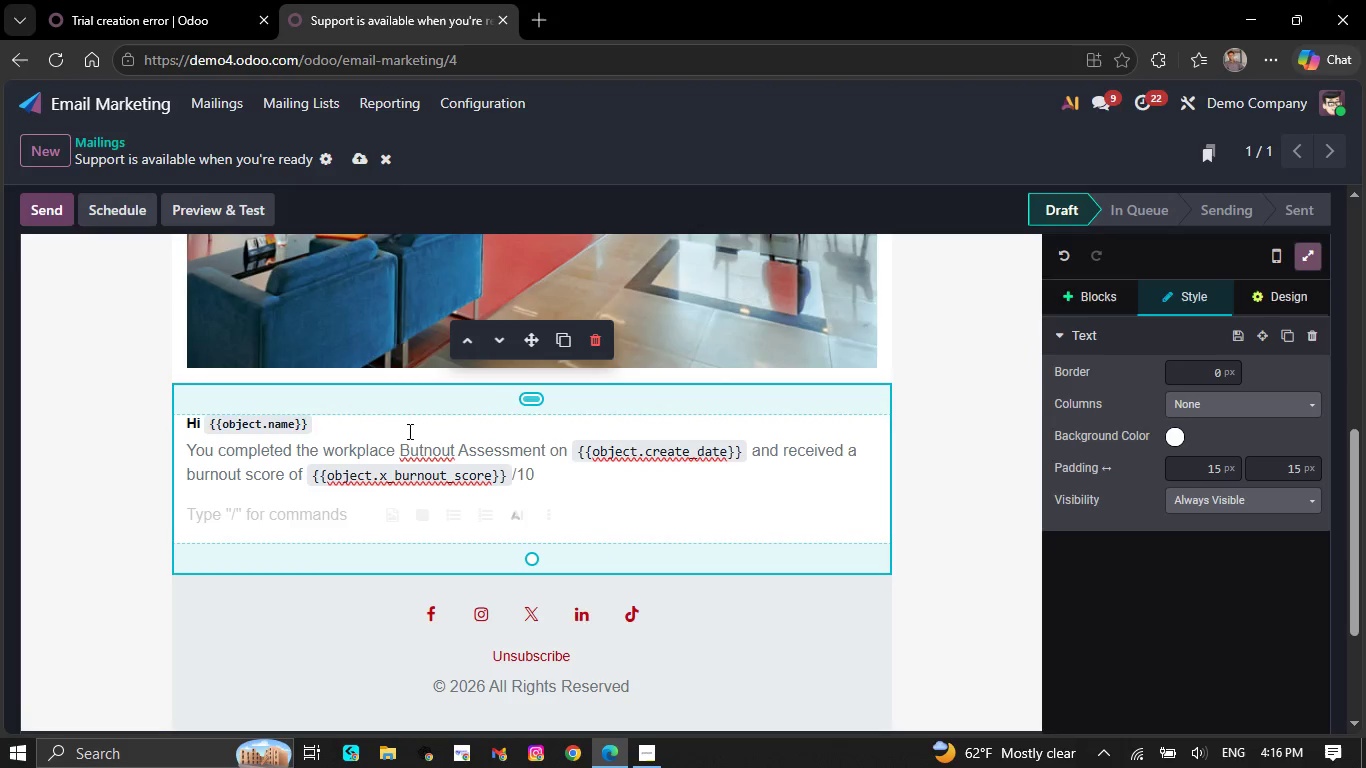 
wait(6.8)
 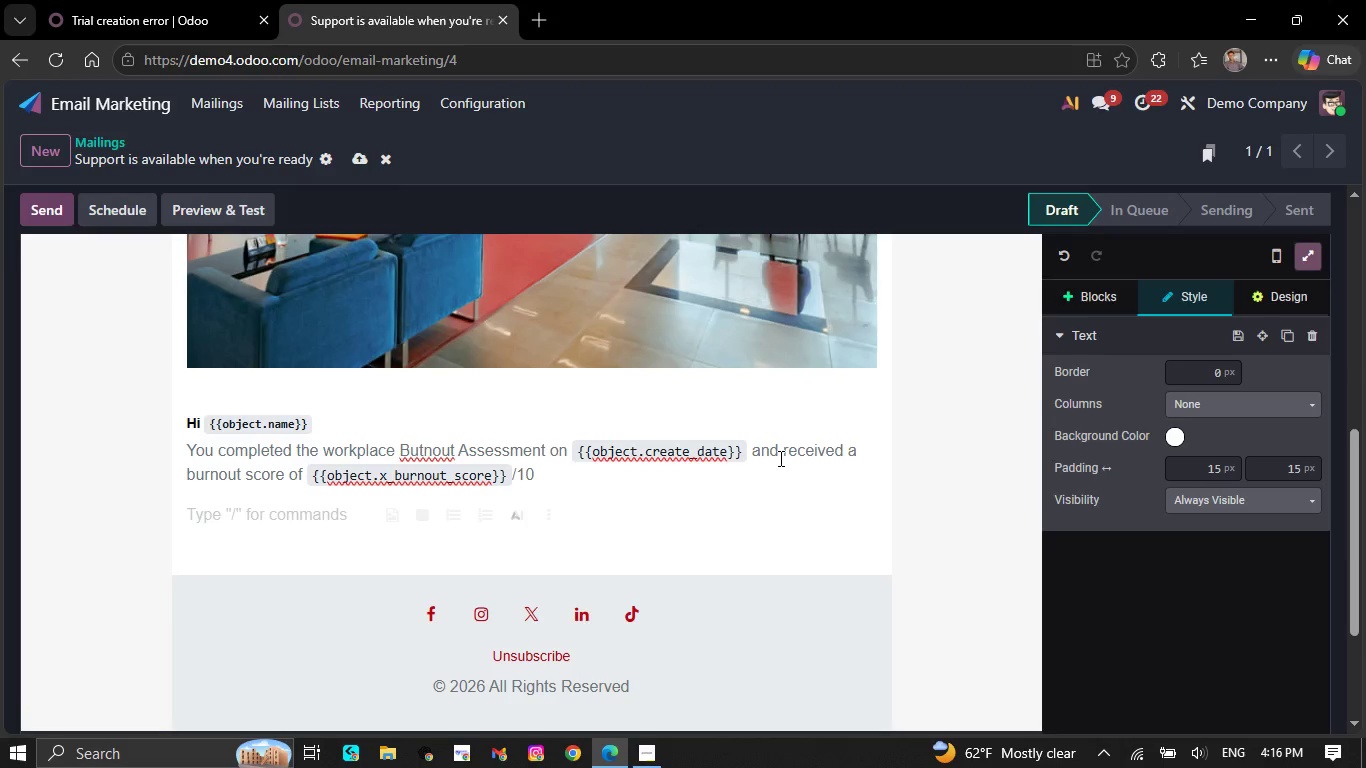 
left_click([421, 451])
 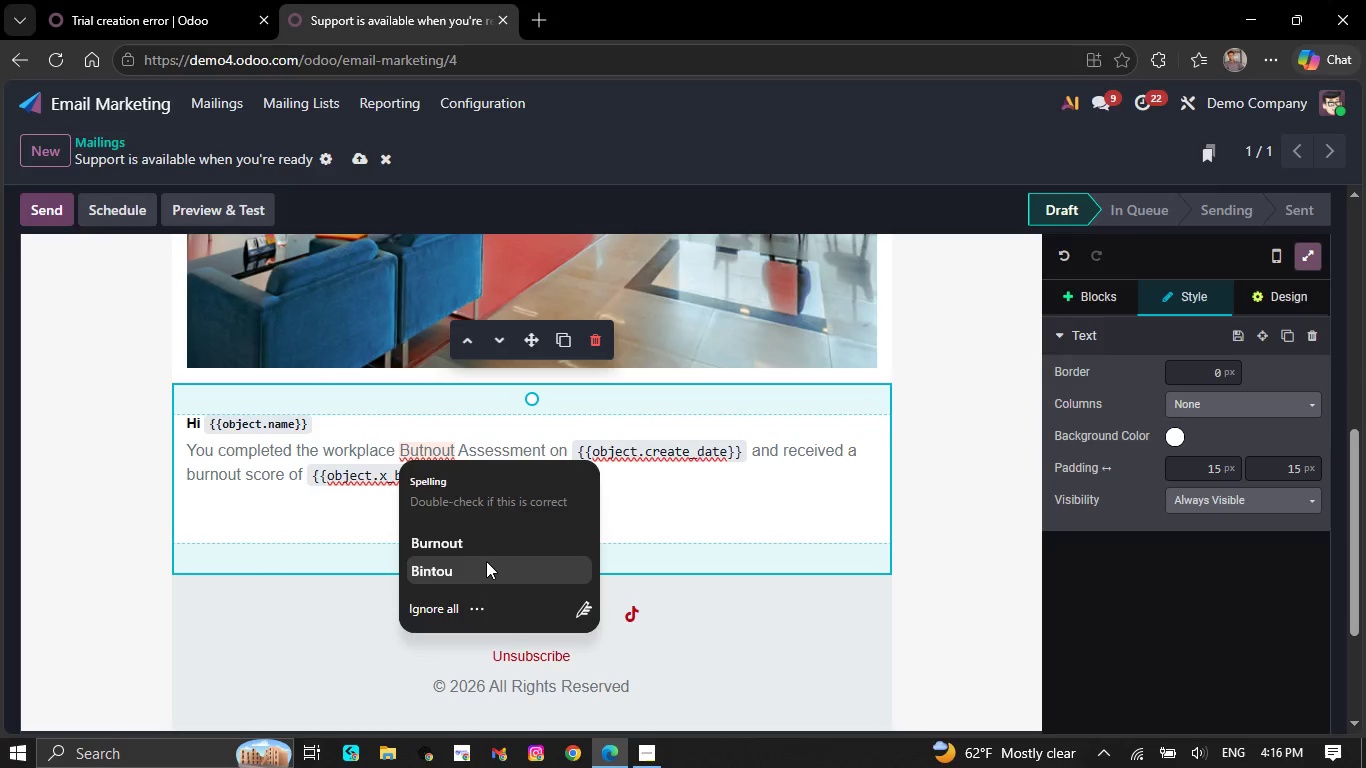 
left_click([487, 547])
 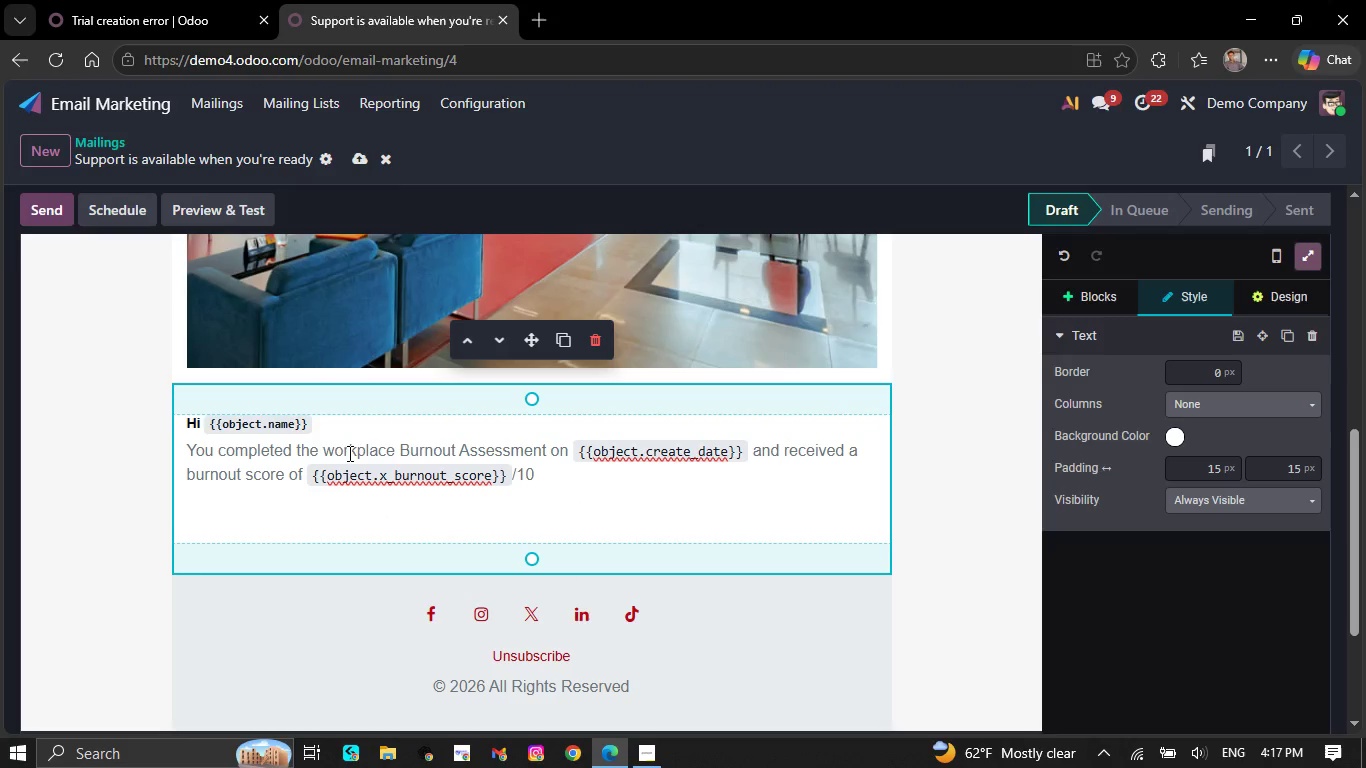 
left_click([336, 447])
 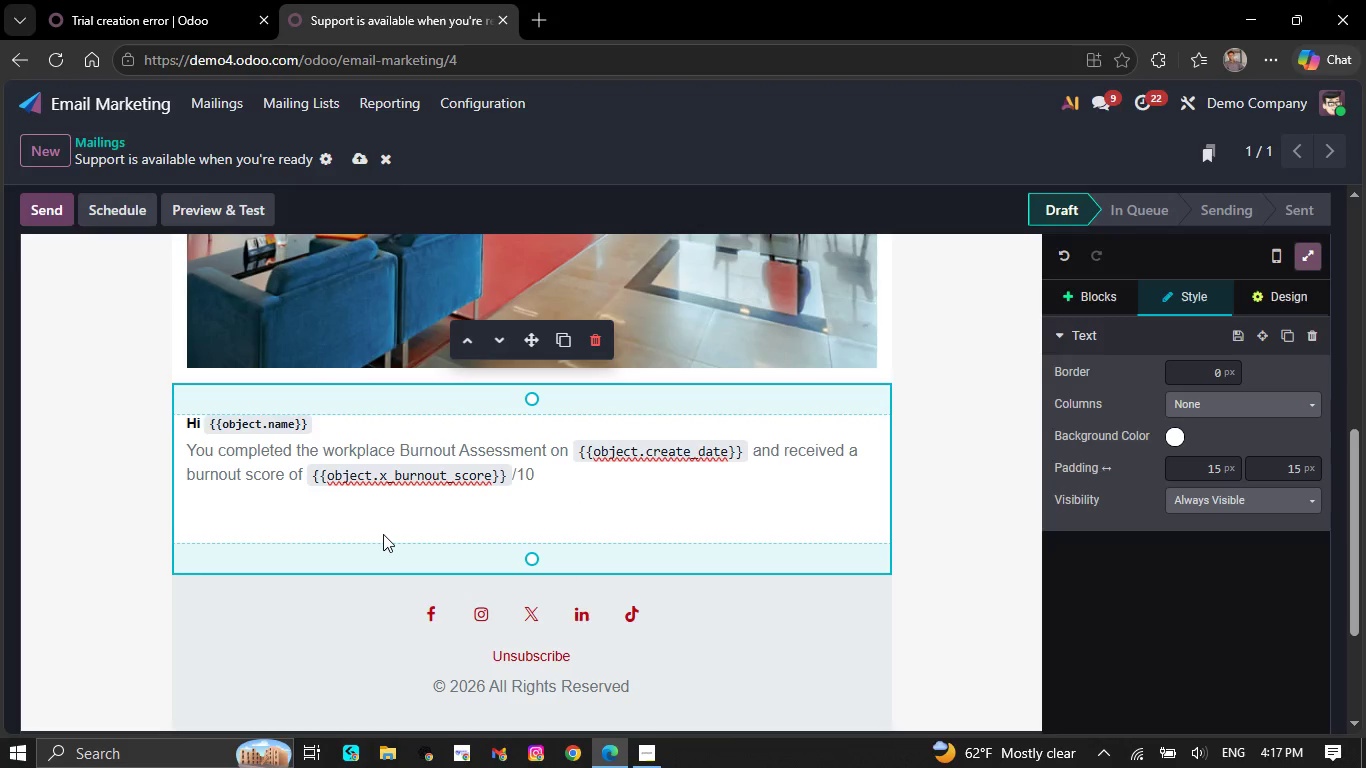 
key(Backspace)
 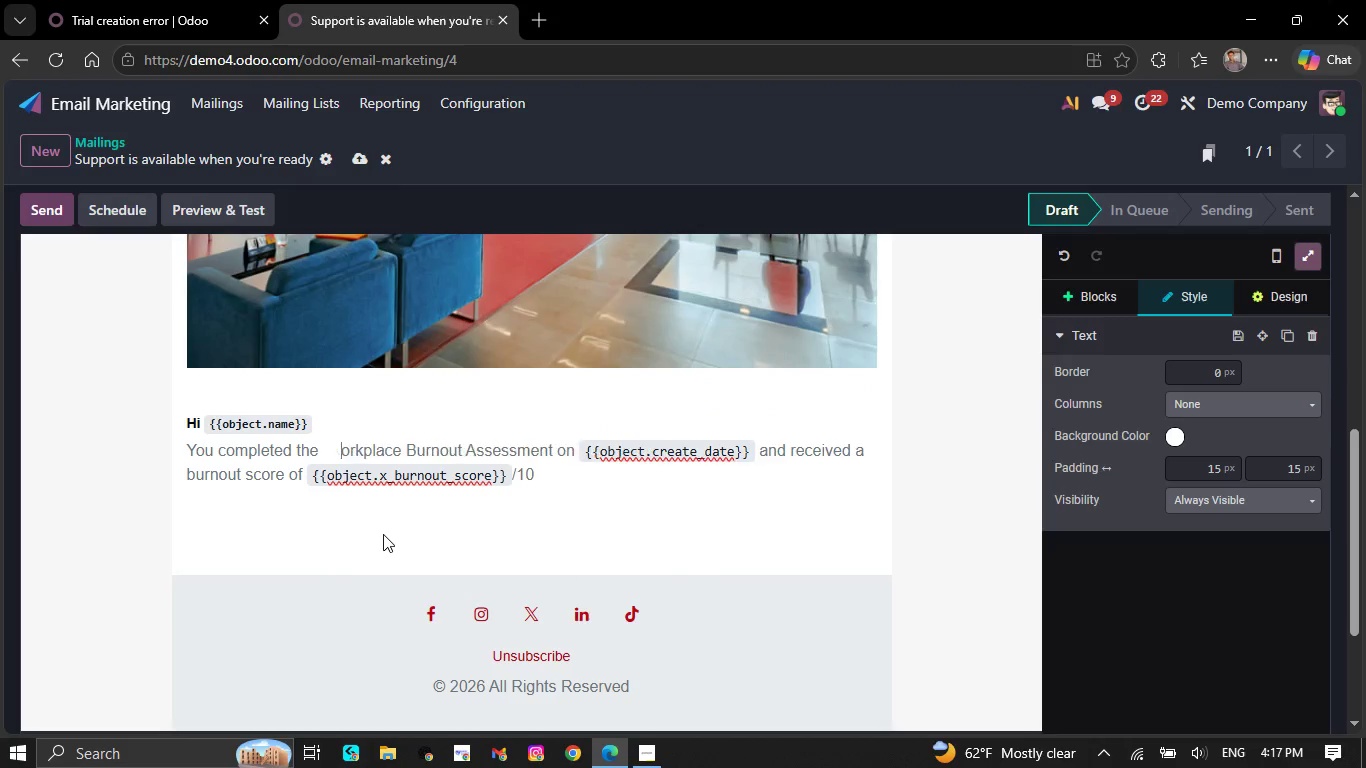 
key(Tab)
 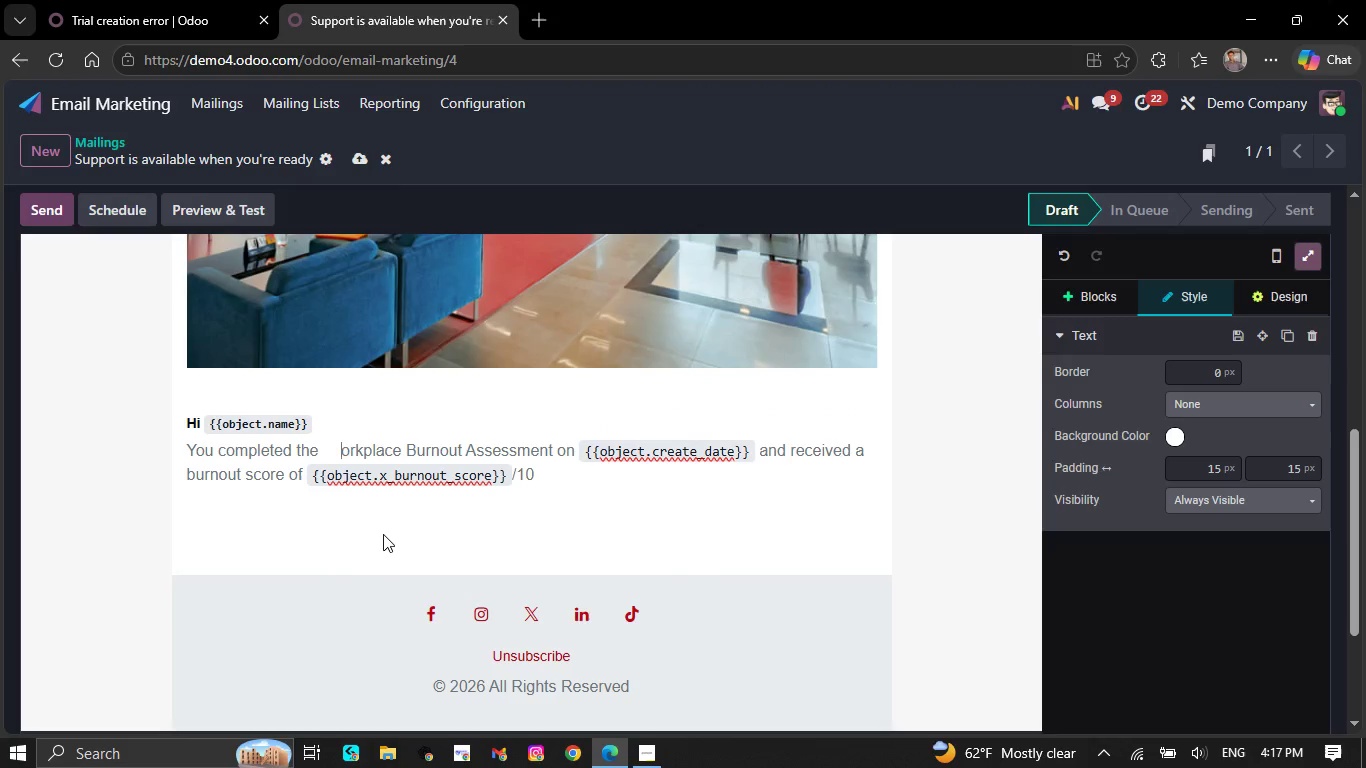 
key(CapsLock)
 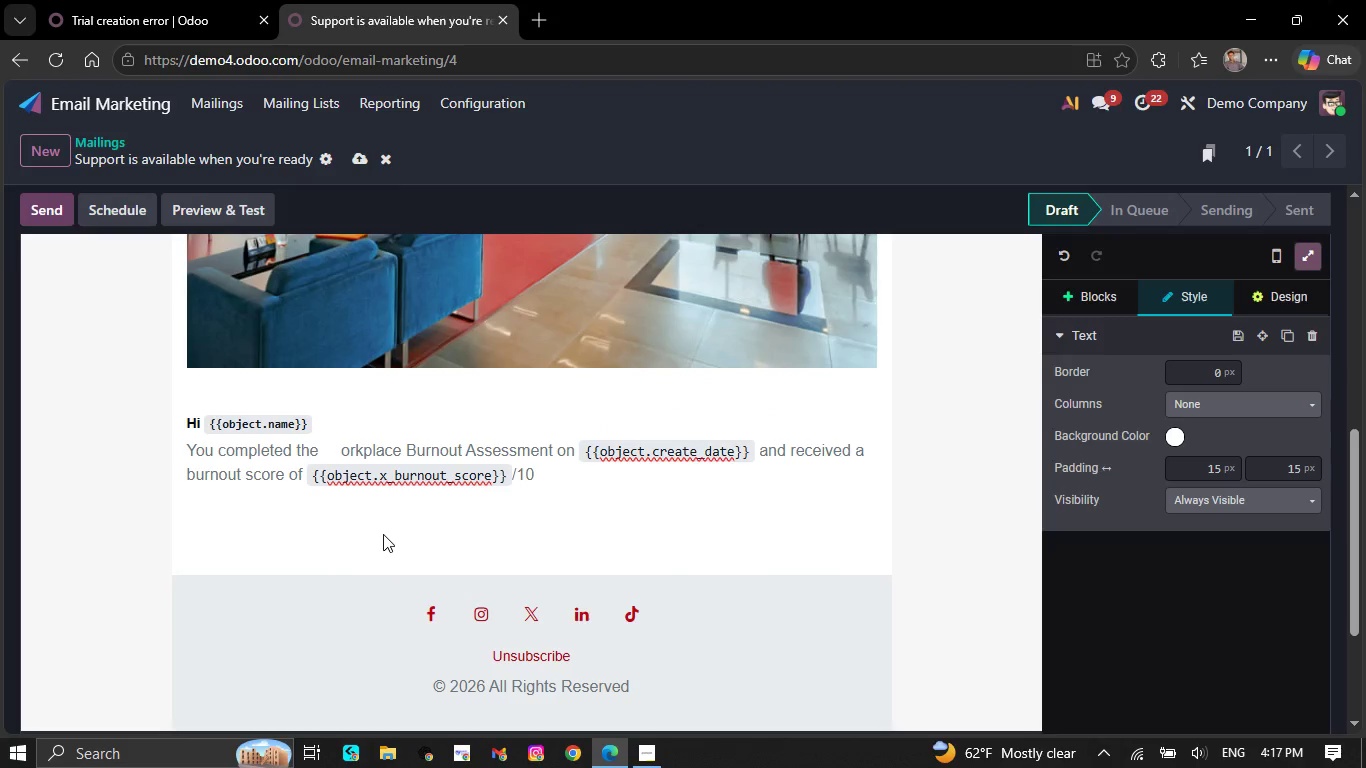 
key(W)
 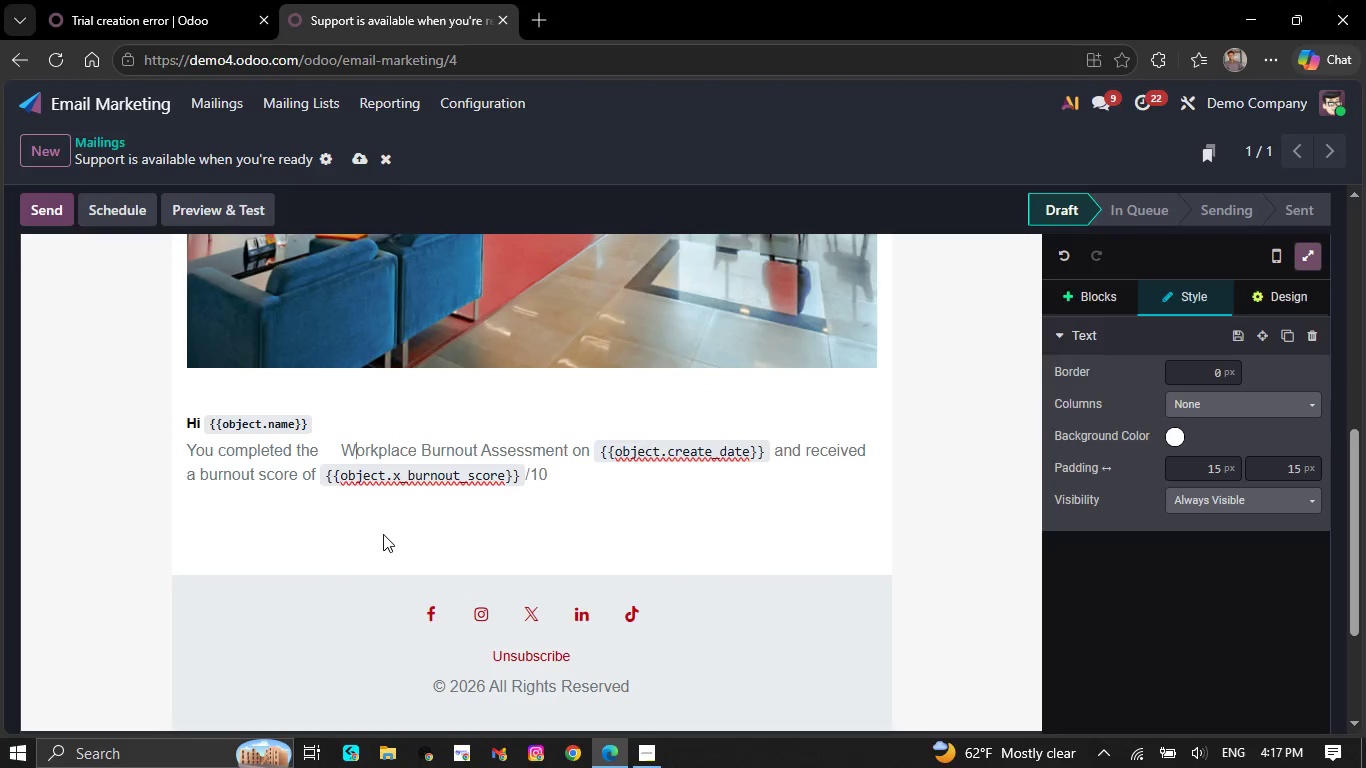 
key(ArrowLeft)
 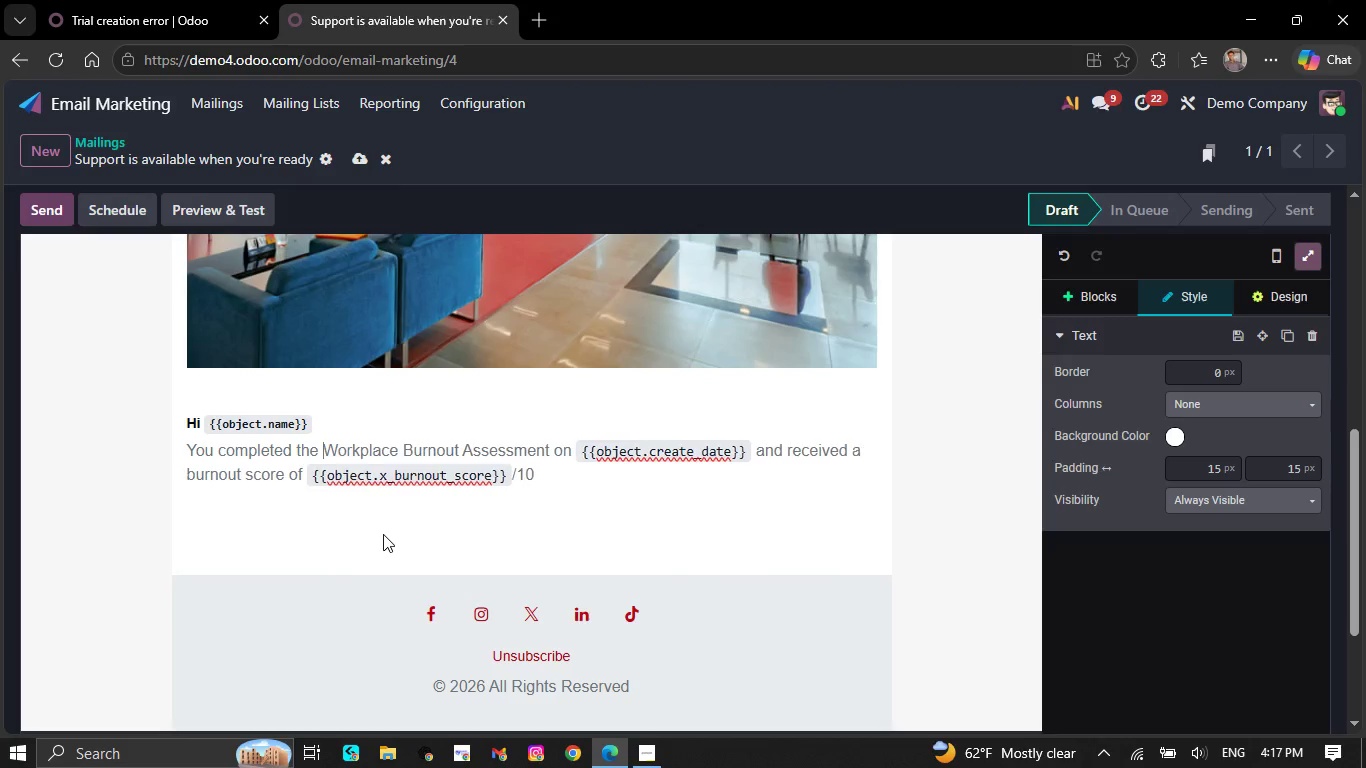 
key(Backspace)
 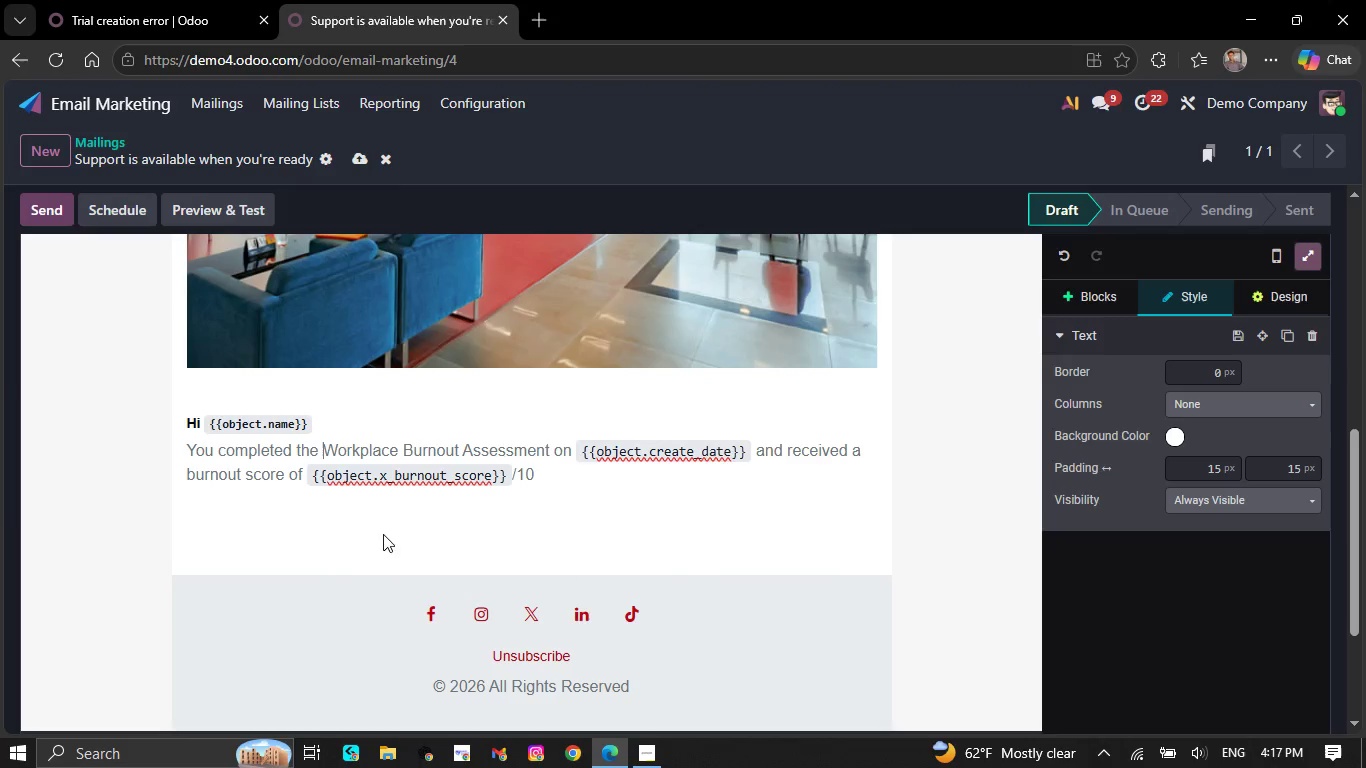 
left_click([321, 502])
 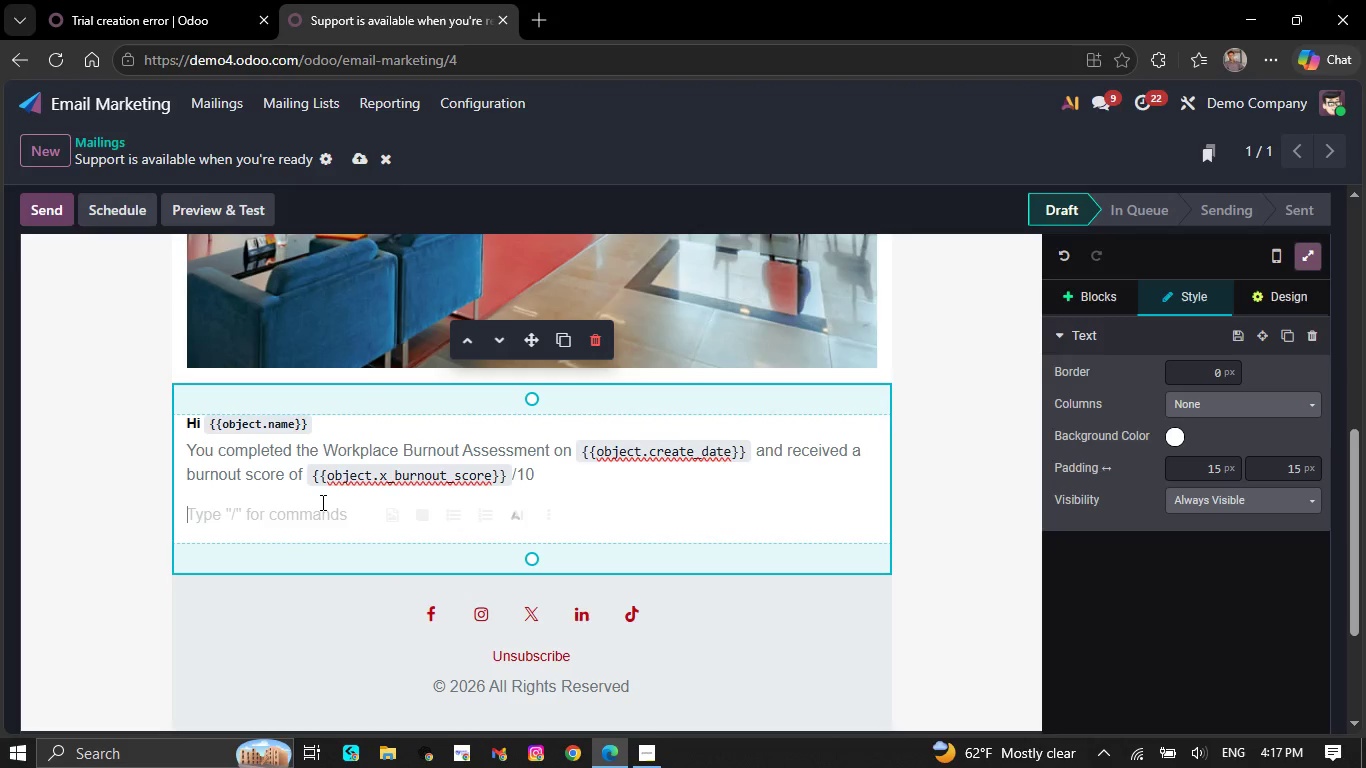 
type(If you've beem postponing suppoort because:)
key(NumpadEnter)
 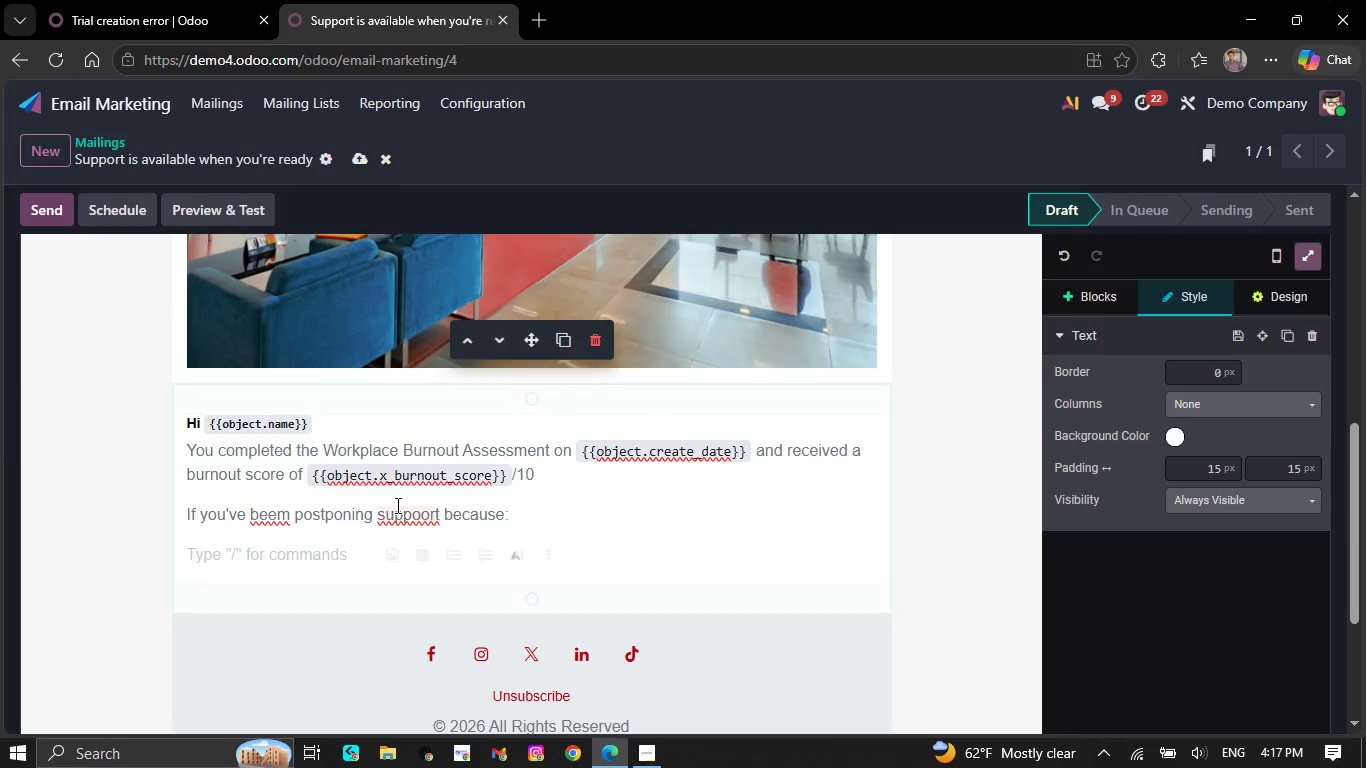 
right_click([426, 517])
 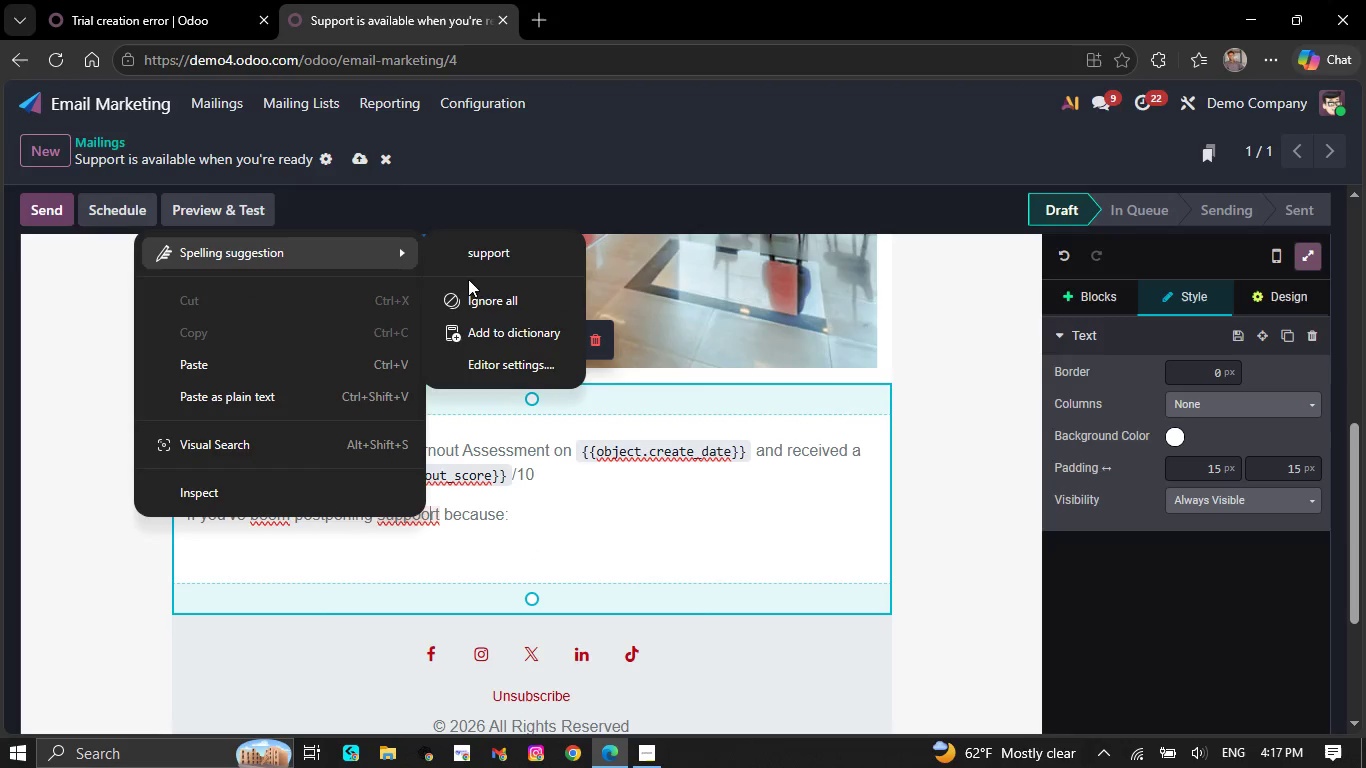 
left_click([489, 254])
 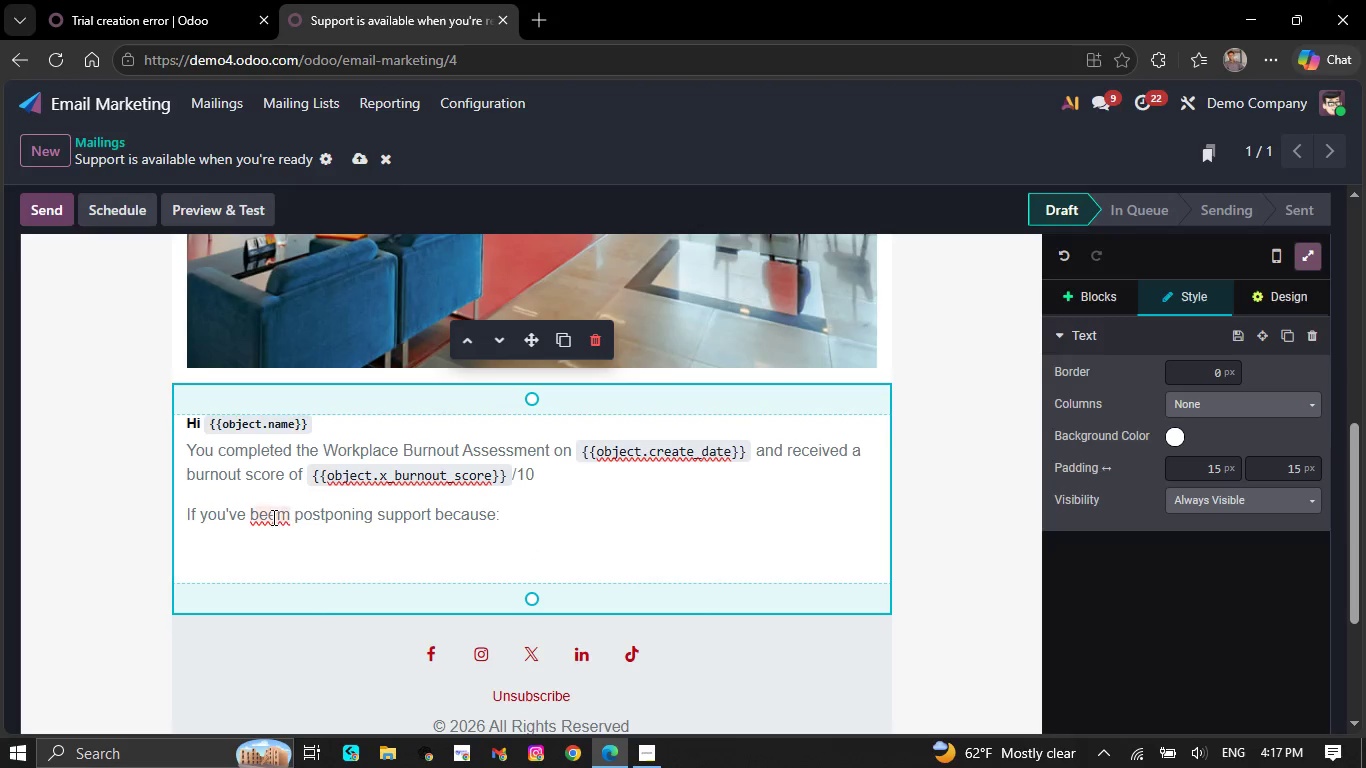 
right_click([272, 517])
 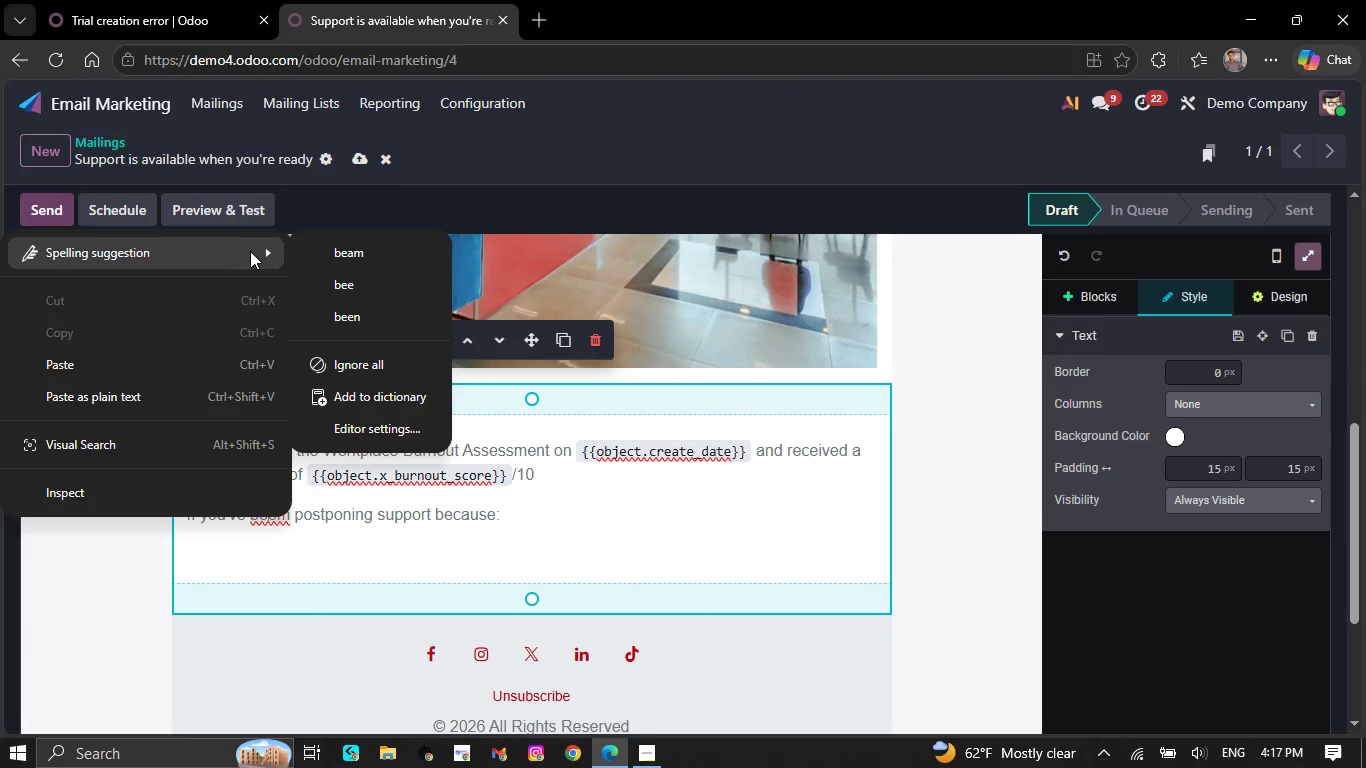 
wait(5.72)
 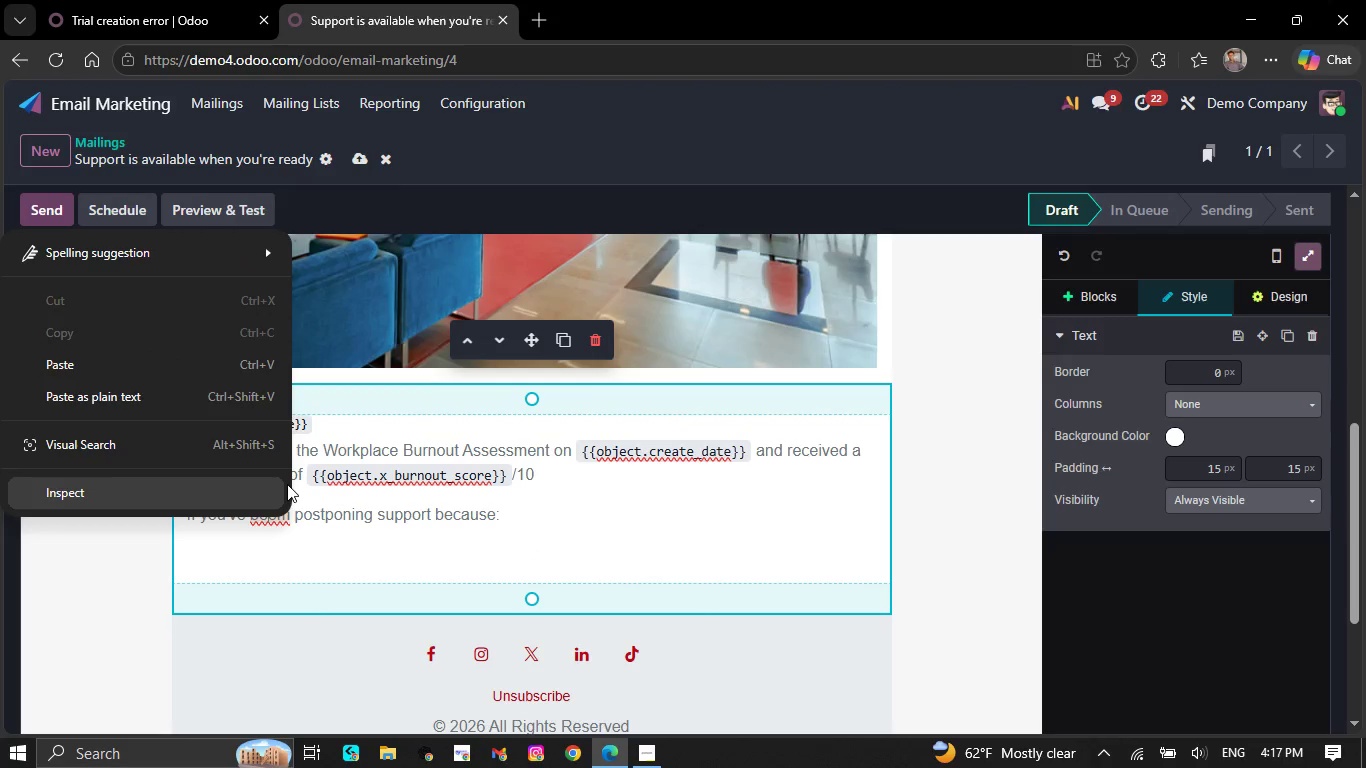 
left_click([357, 308])
 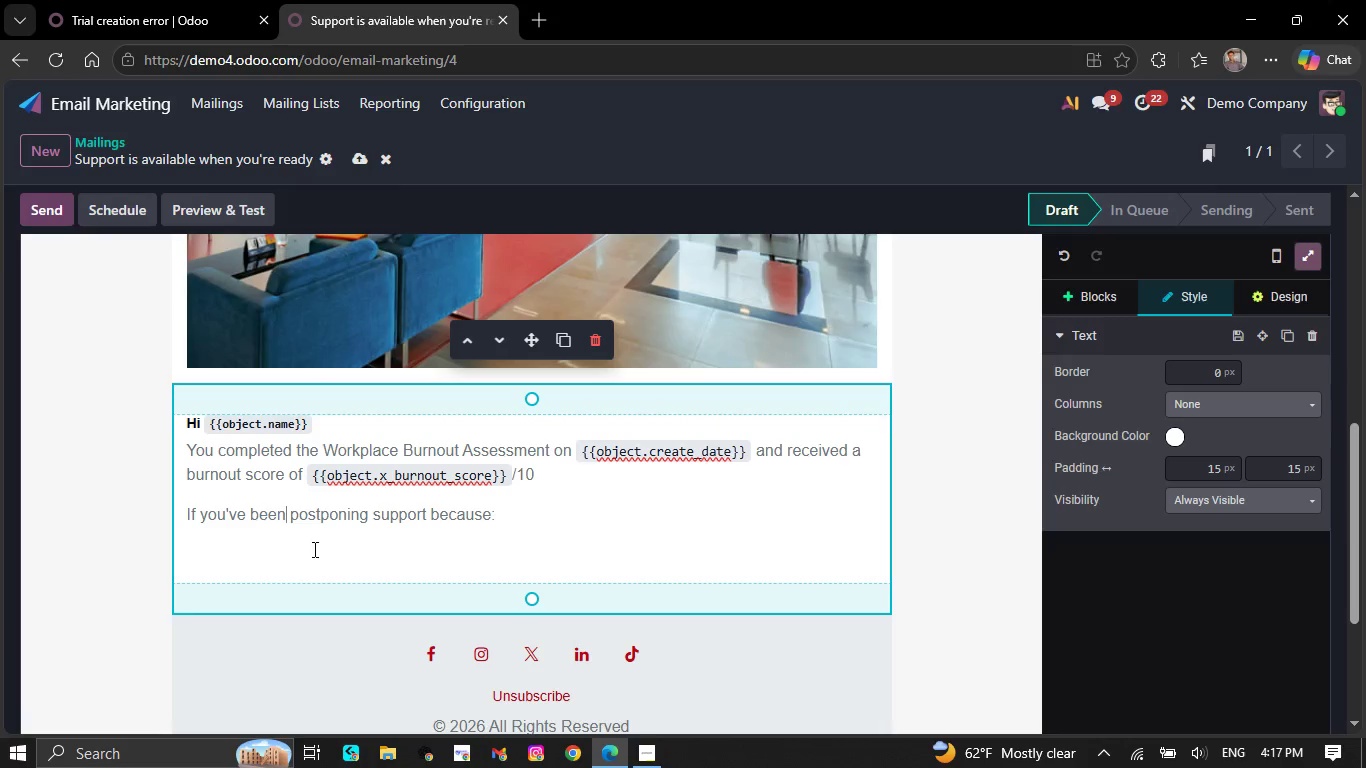 
left_click([318, 548])
 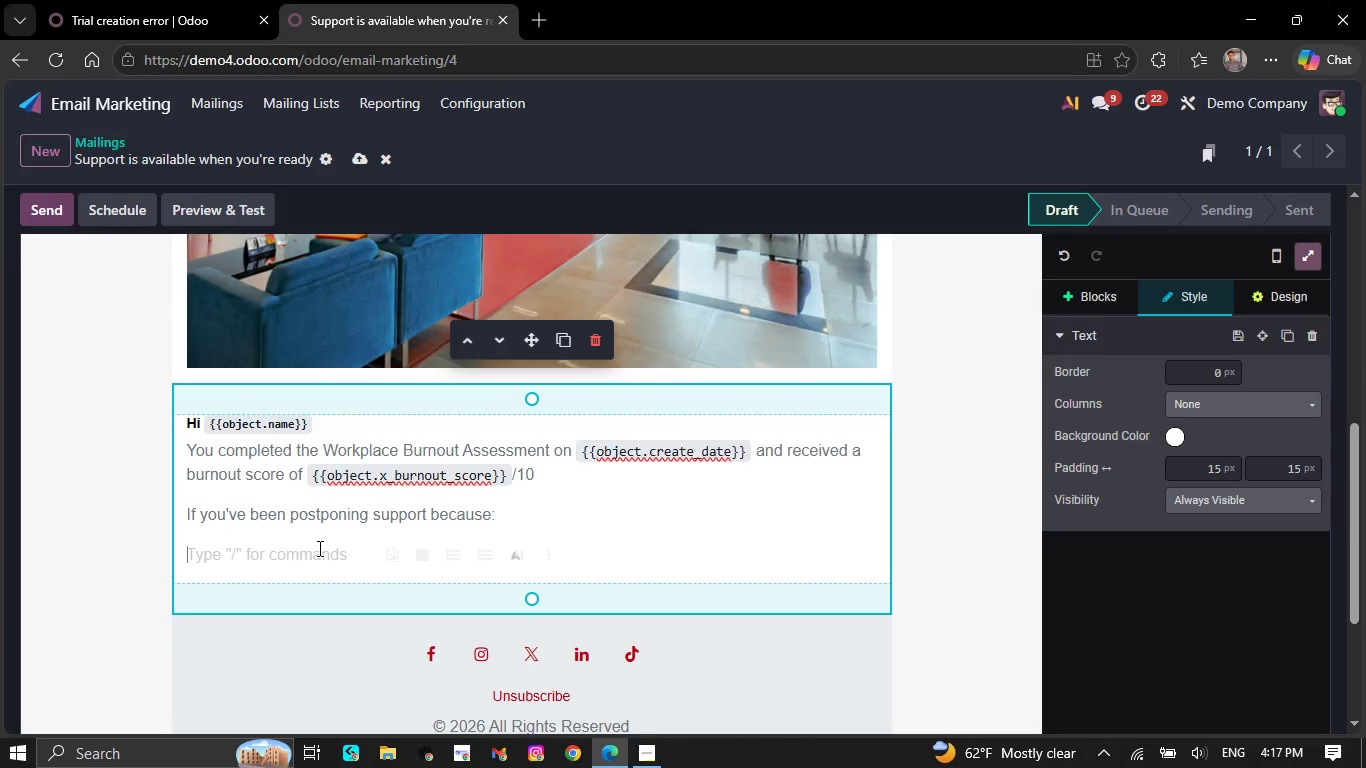 
key(Slash)
 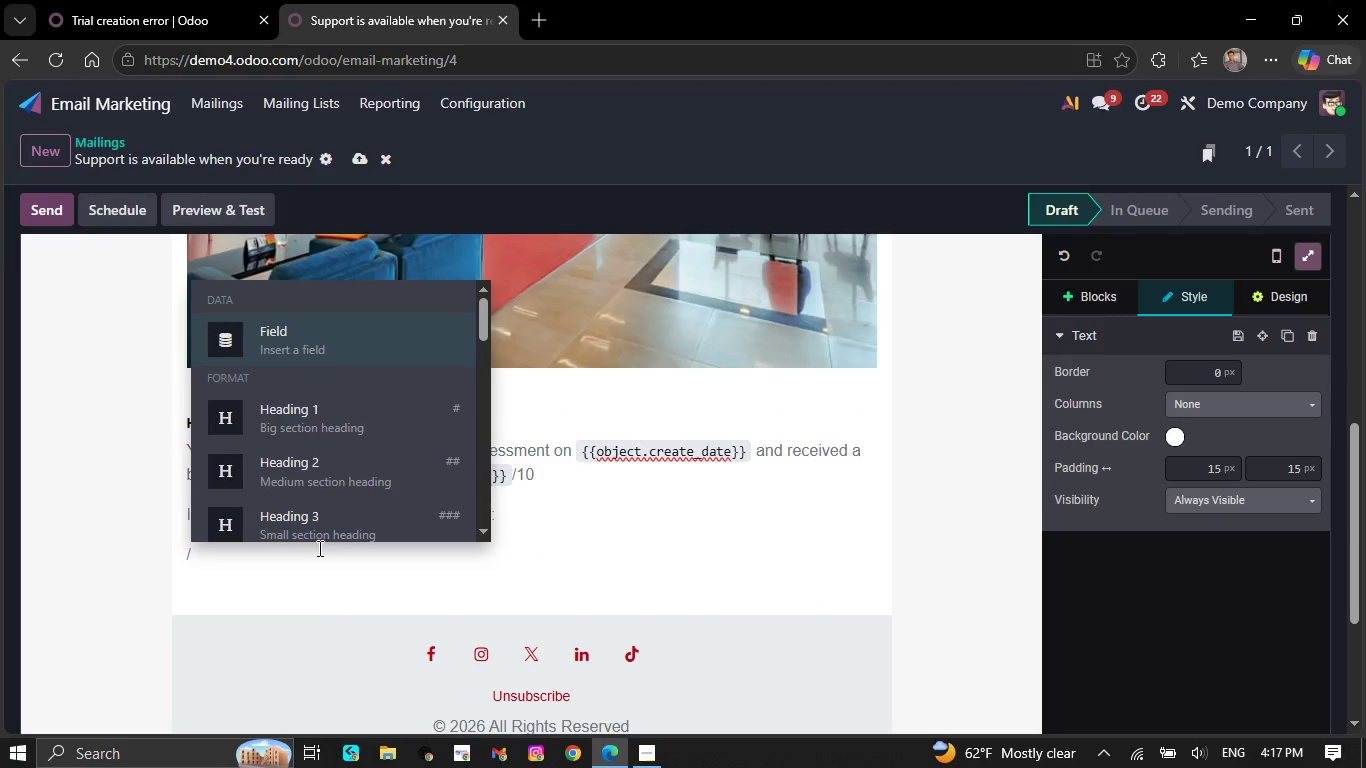 
scroll: coordinate [318, 548], scroll_direction: none, amount: 0.0
 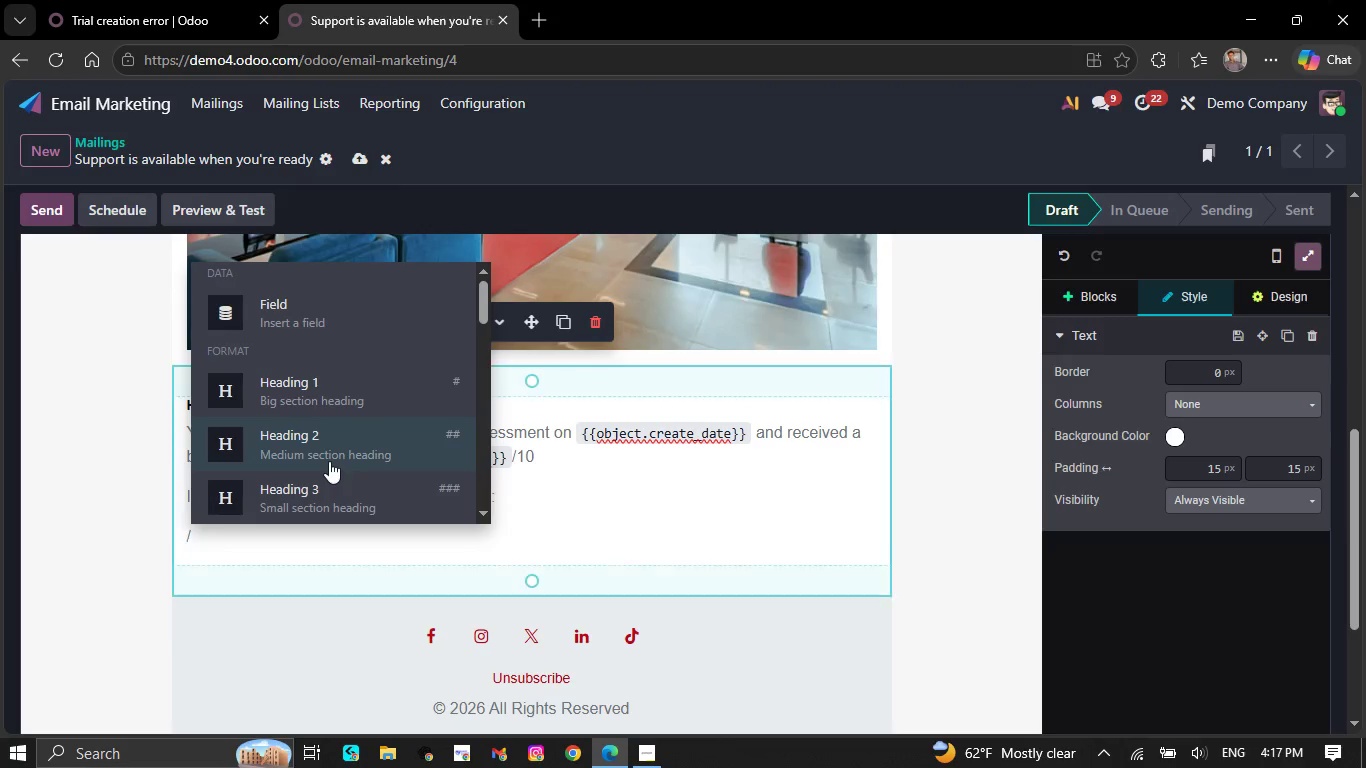 
scroll: coordinate [337, 423], scroll_direction: down, amount: 3.0
 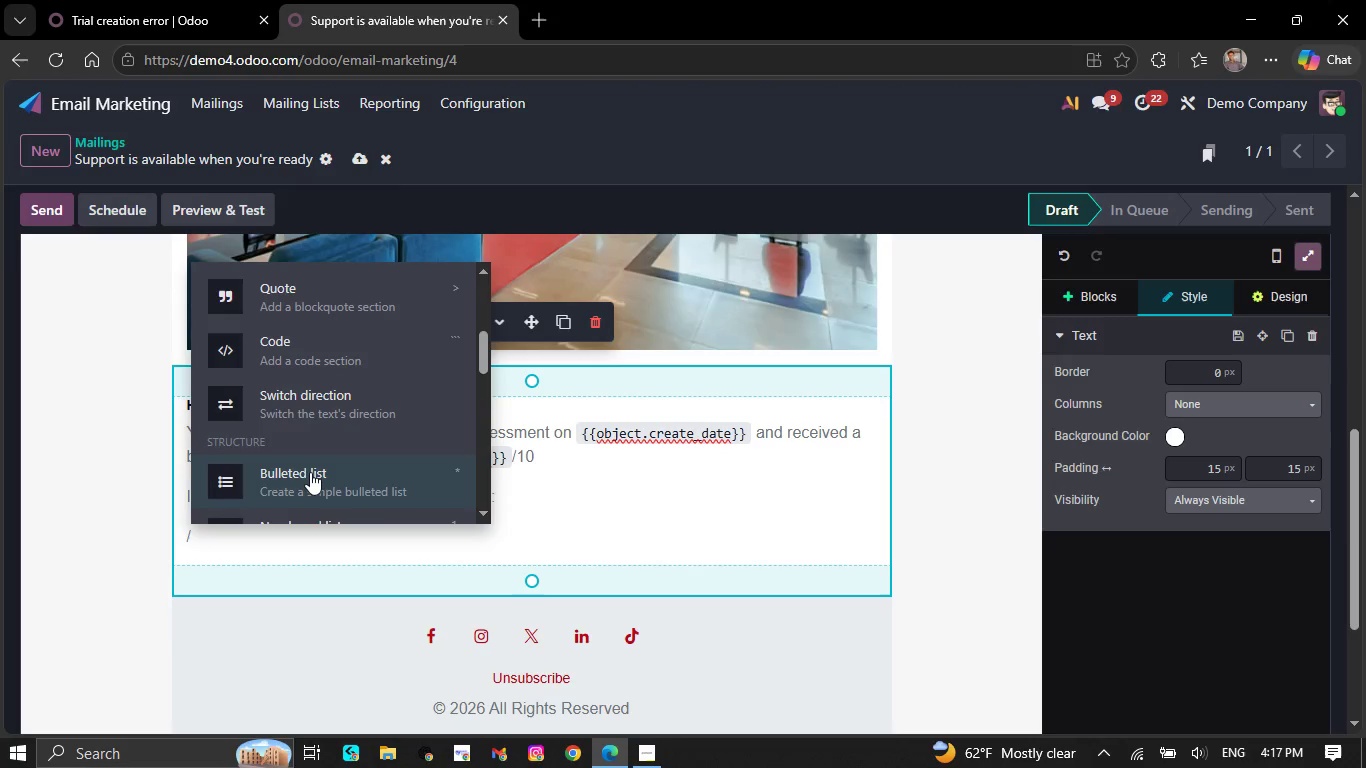 
left_click([310, 473])
 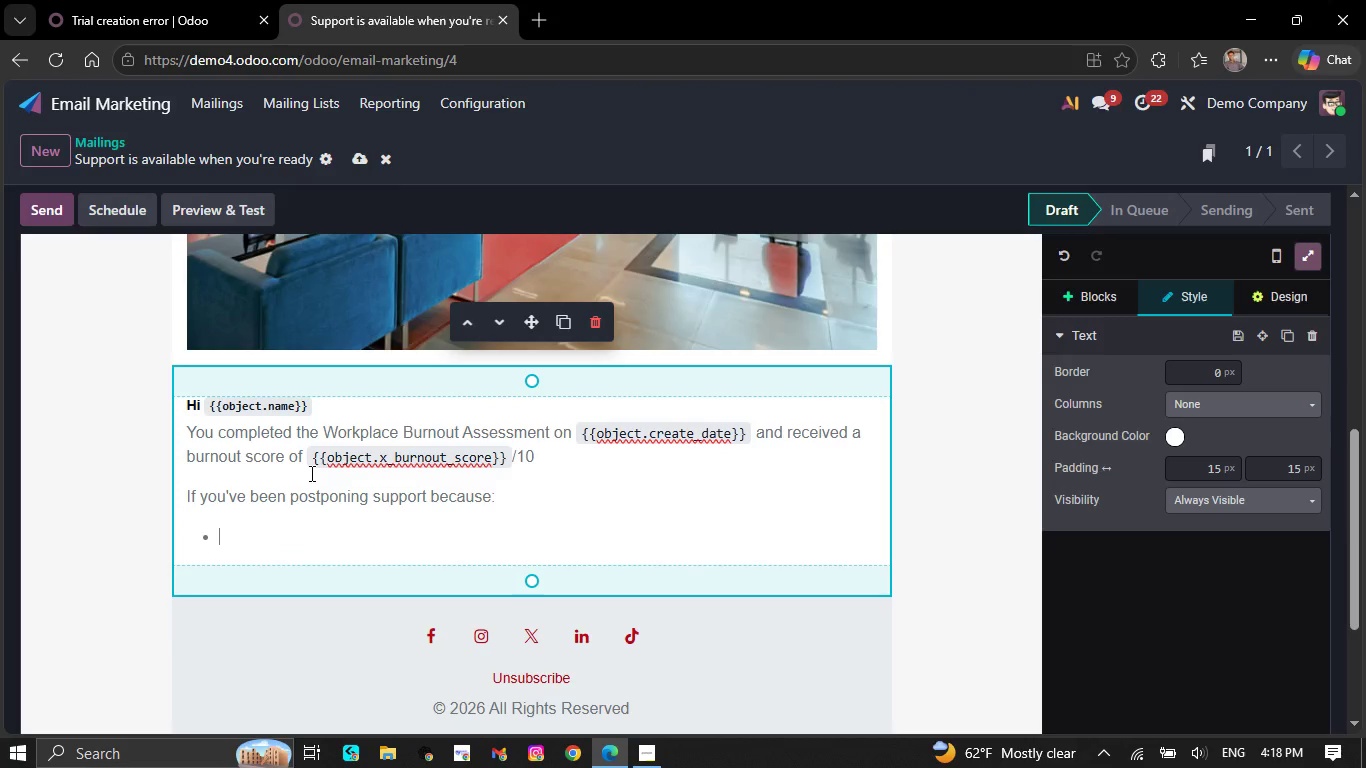 
type(Work feels nonstop)
key(NumpadEnter)
type(You're unsure where to bego)
key(Backspace)
type(in)
key(NumpadEnter)
type(you think burnout is "manageble")
key(NumpadEnter)
type(you don't have to)
key(Backspace)
type(ime for complocated care)
 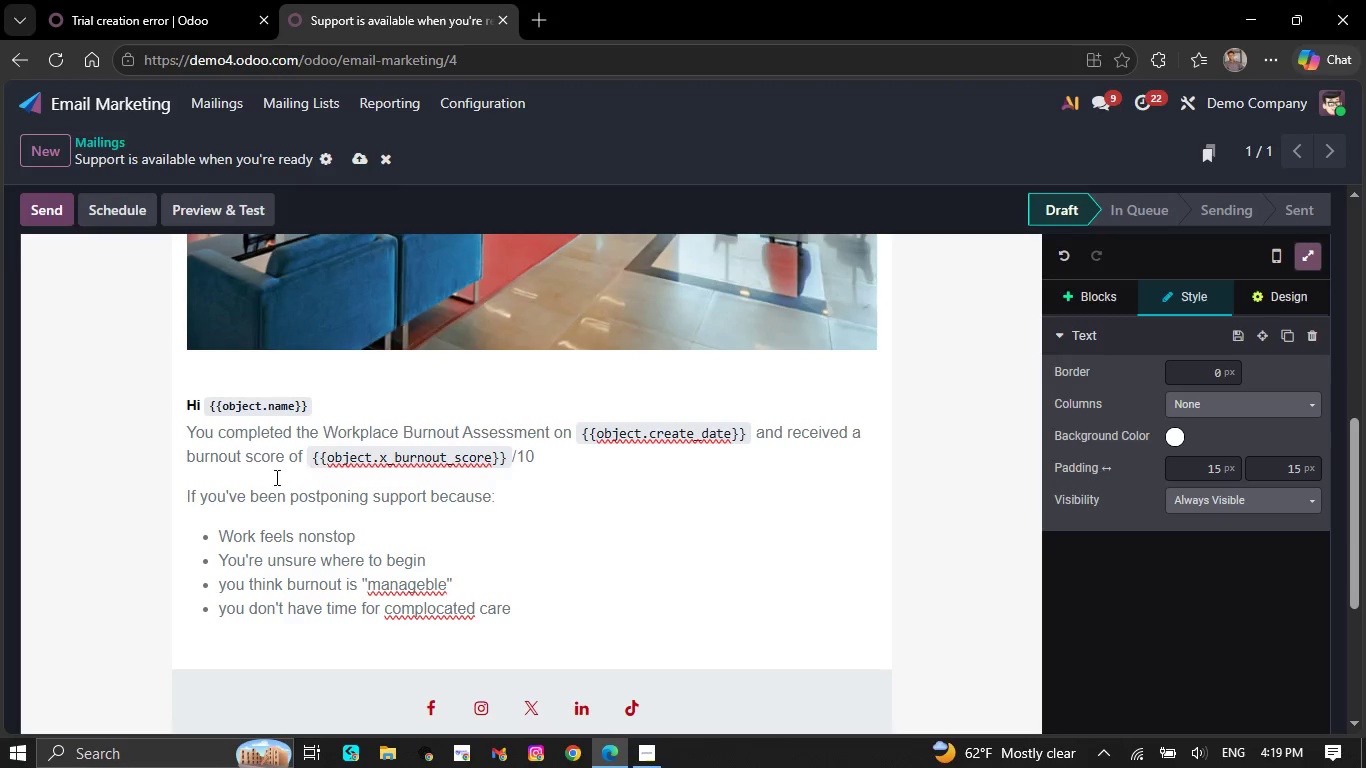 
wait(5.17)
 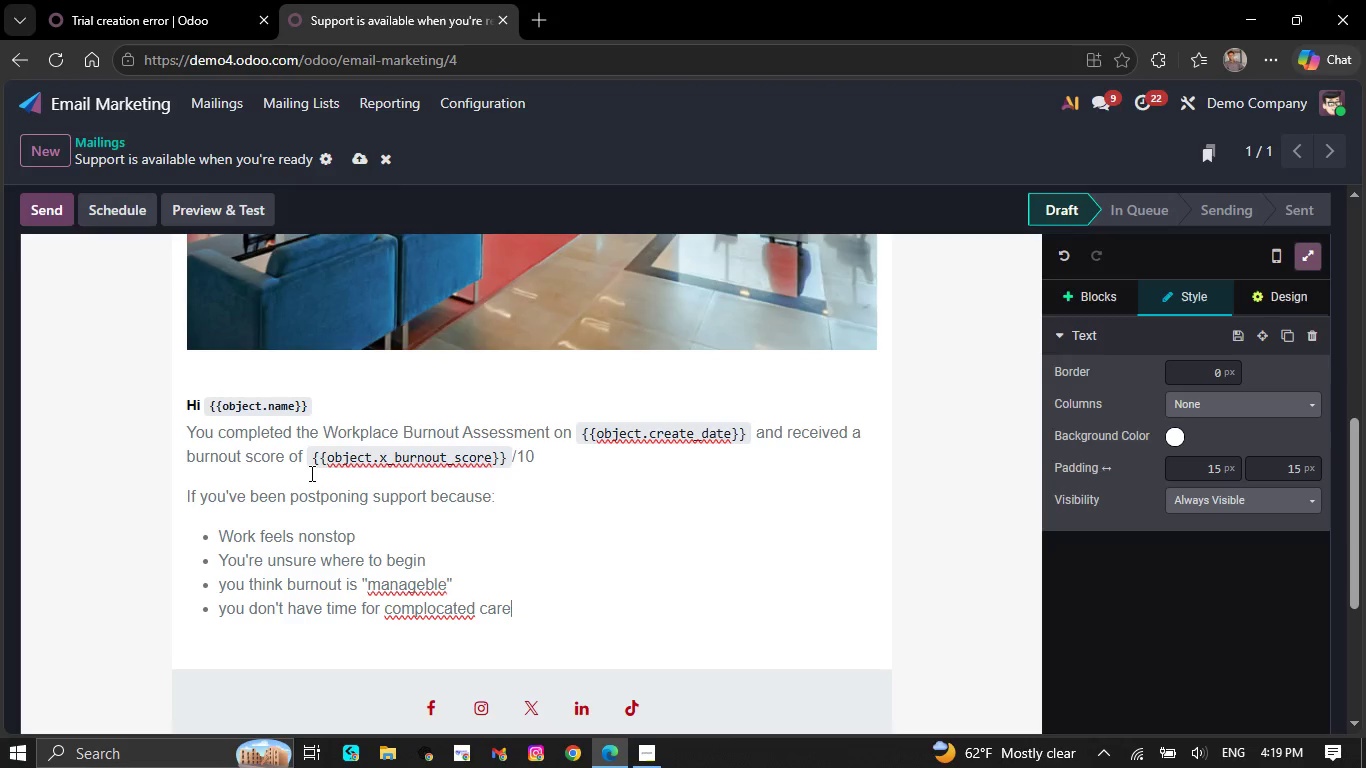 
right_click([393, 585])
 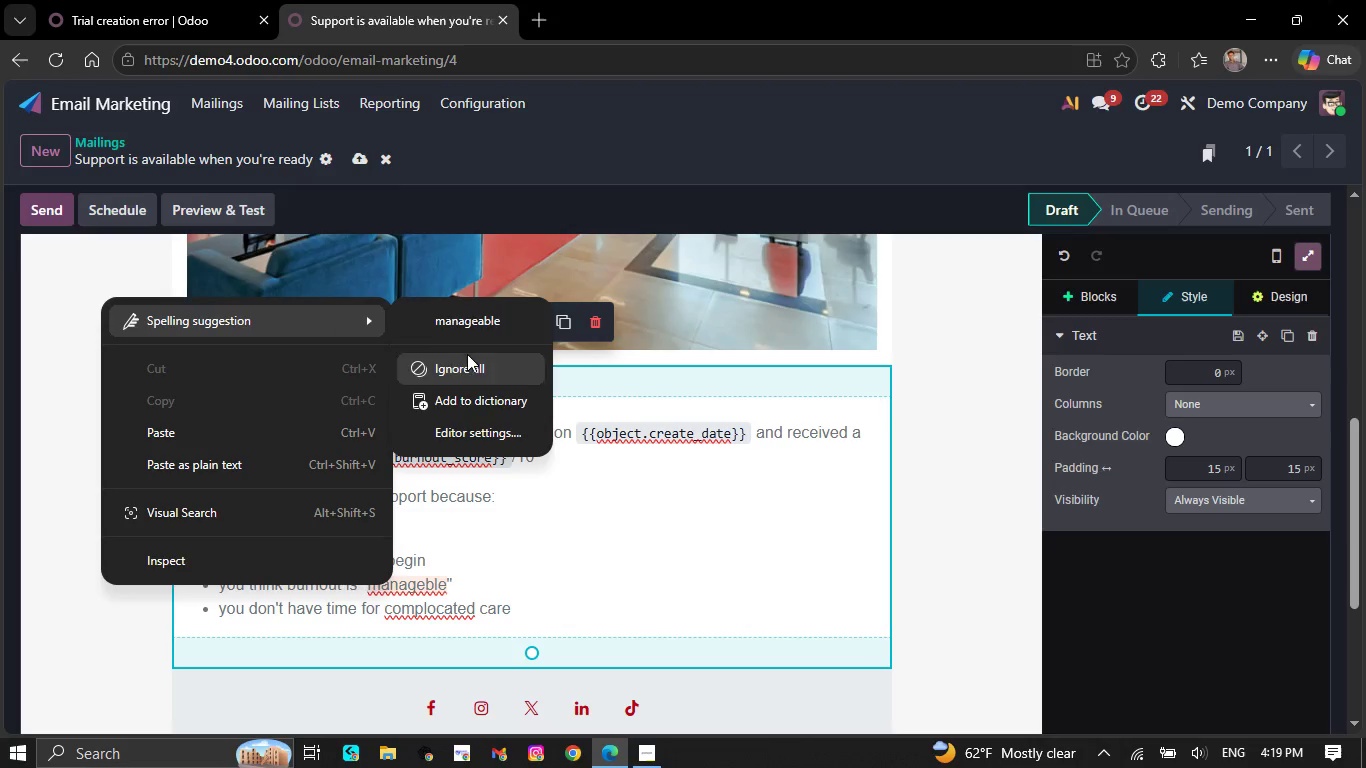 
left_click([479, 328])
 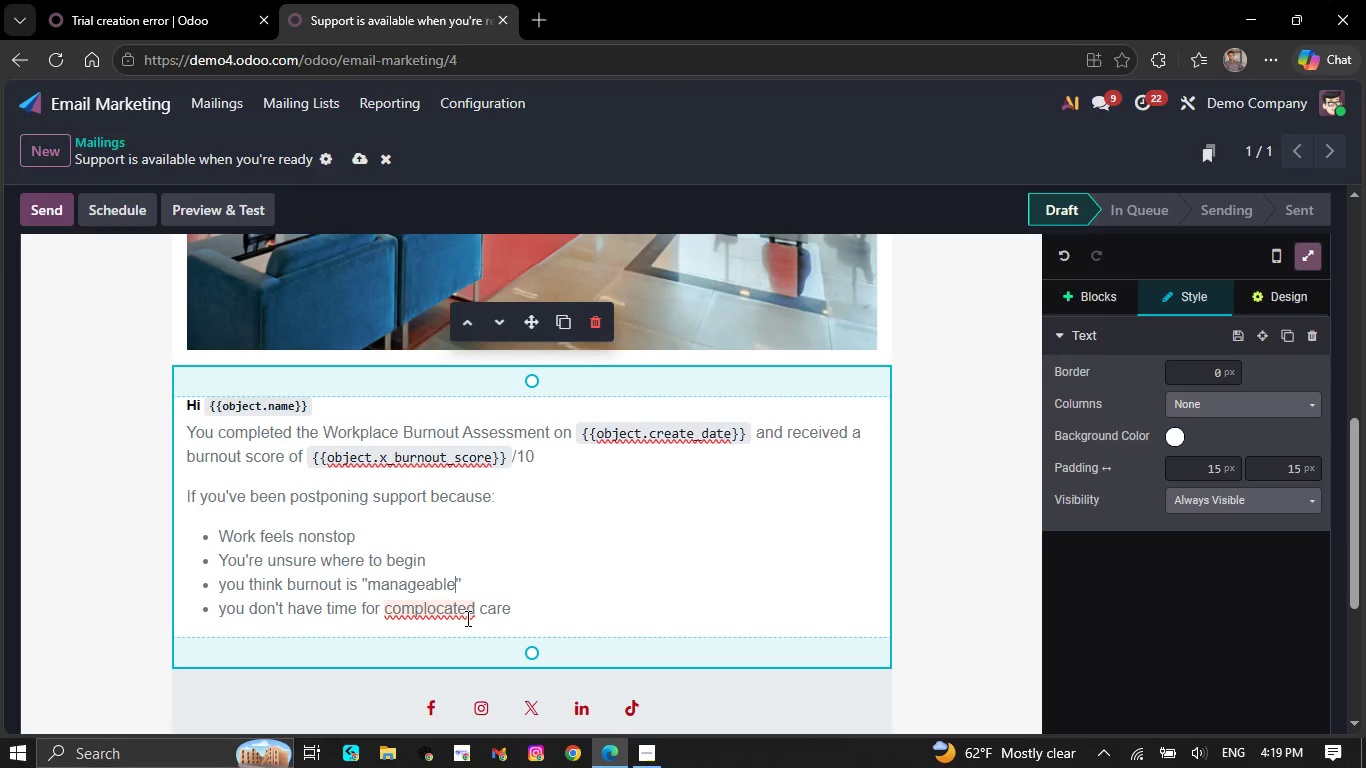 
right_click([456, 618])
 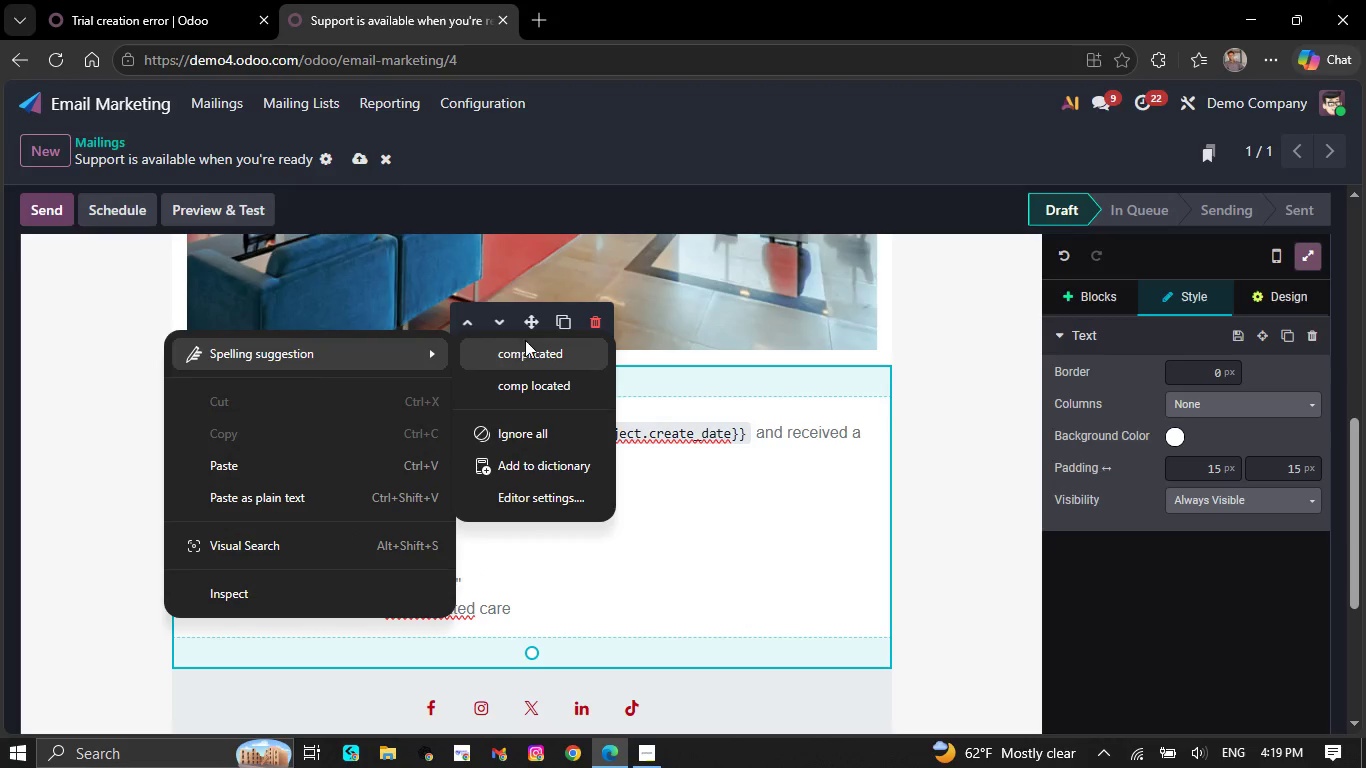 
left_click([530, 349])
 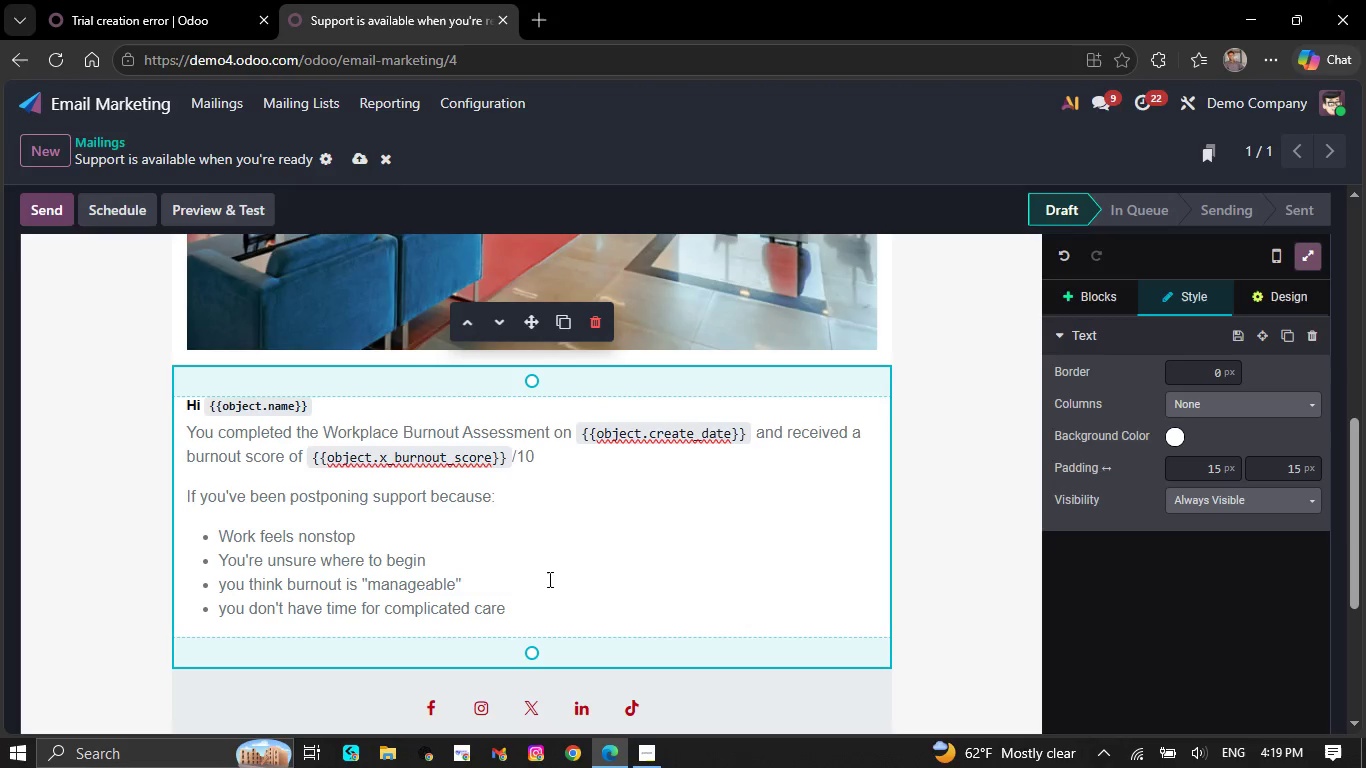 
left_click([539, 600])
 